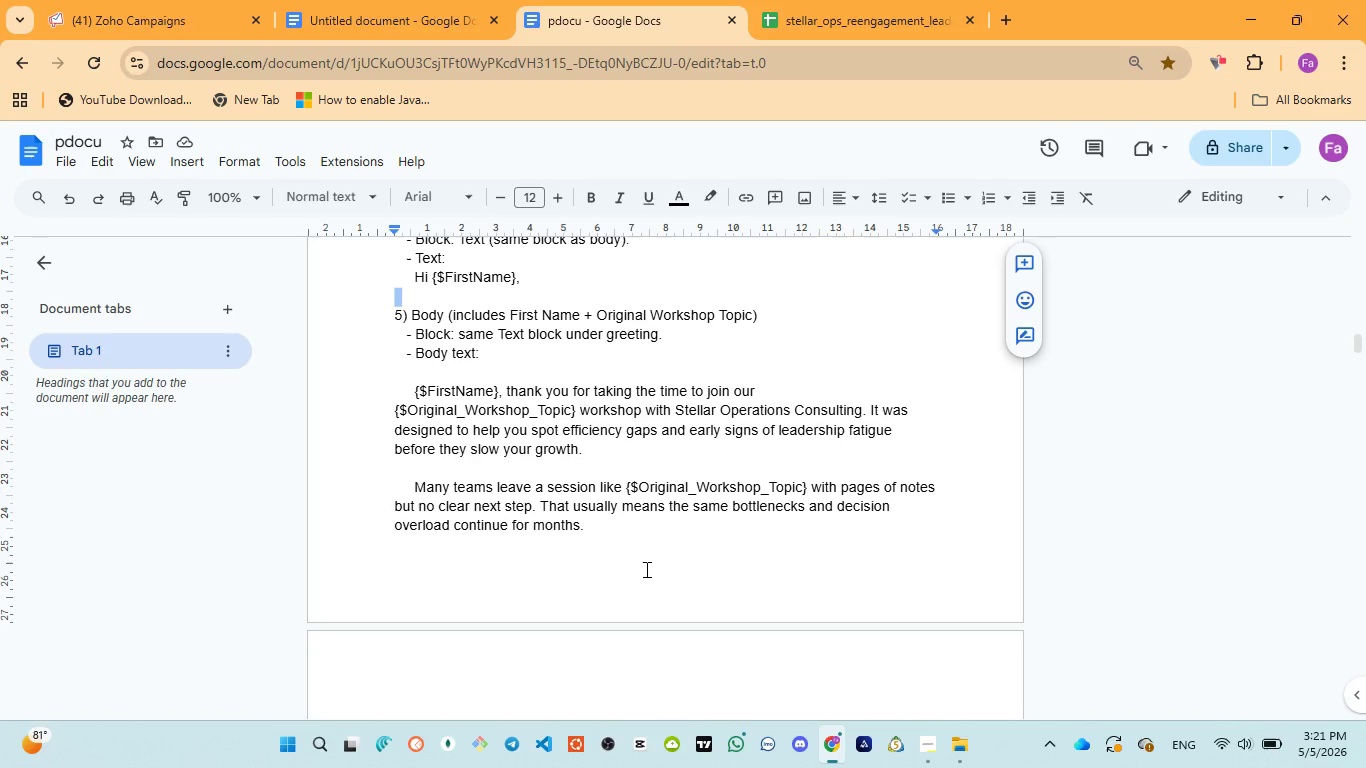 
wait(45.05)
 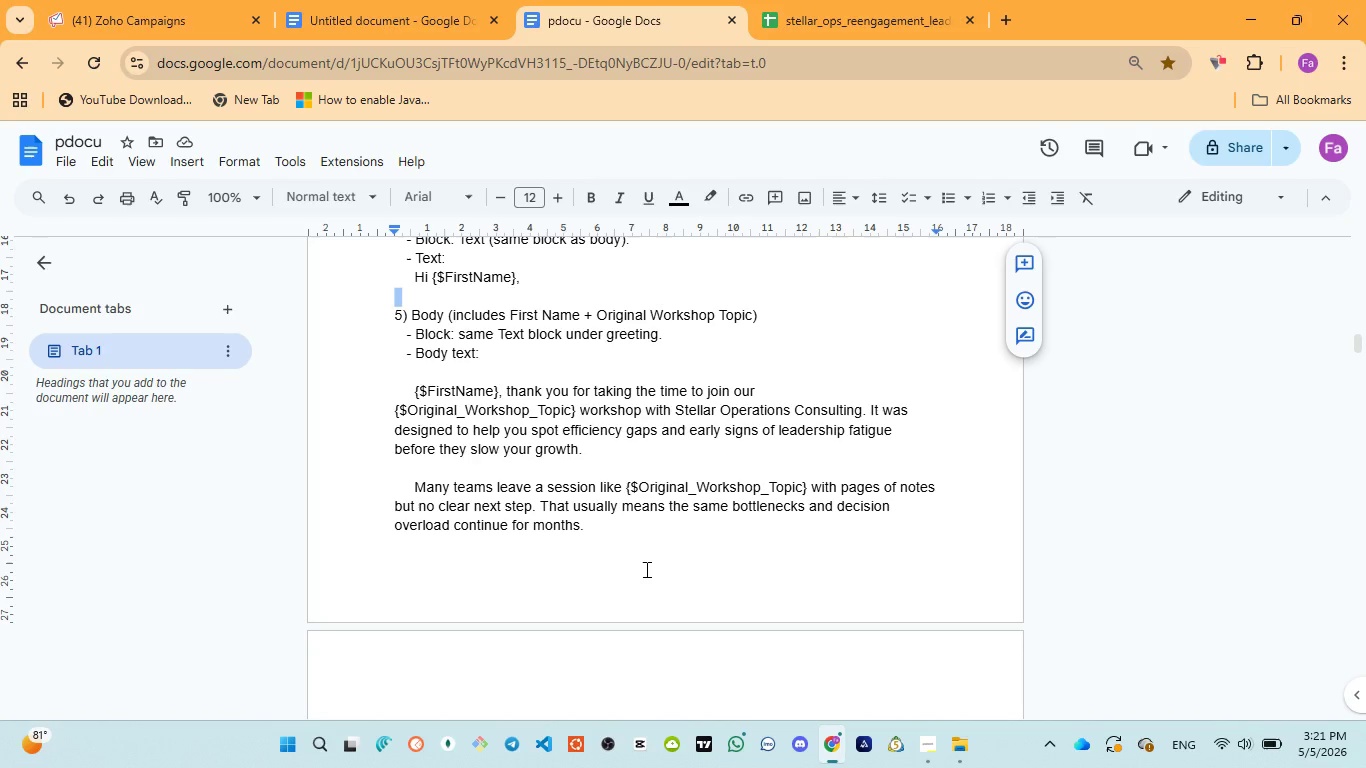 
left_click([311, 22])
 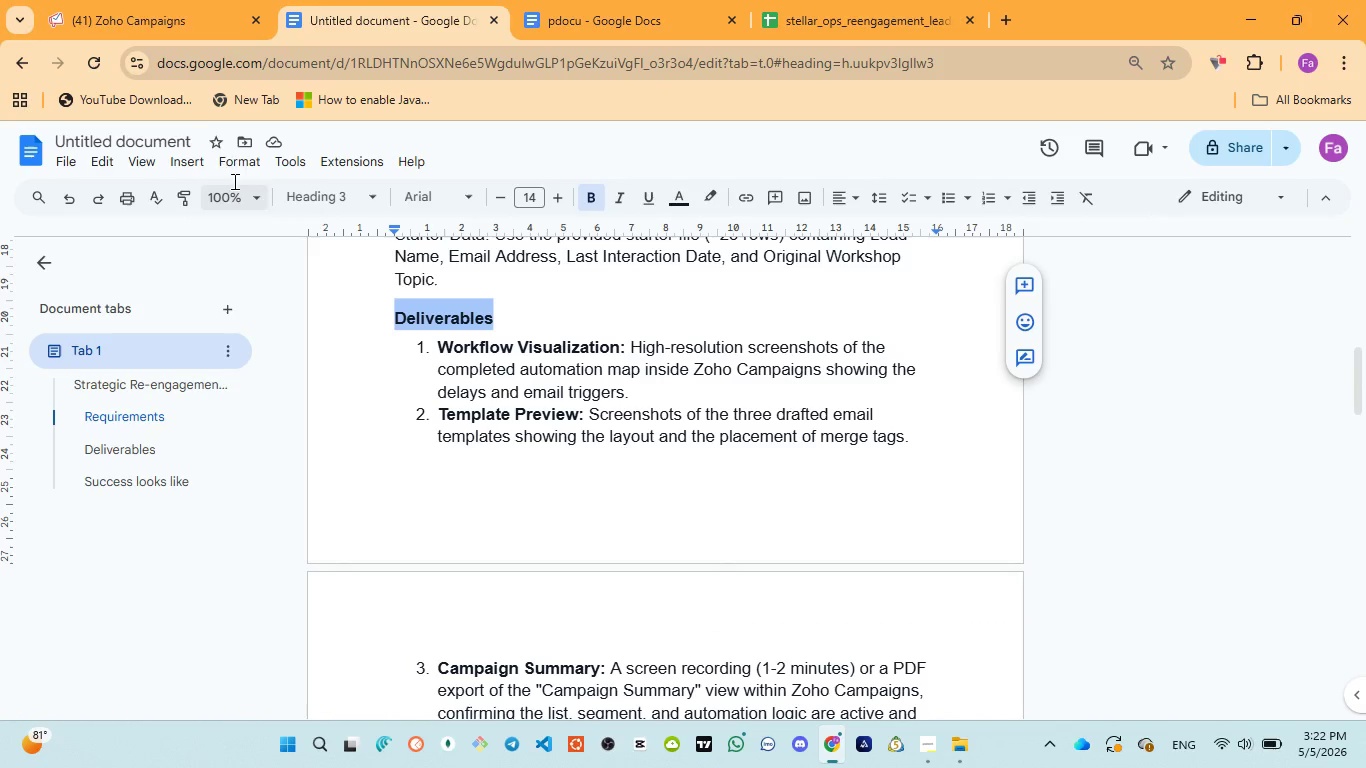 
left_click([119, 22])
 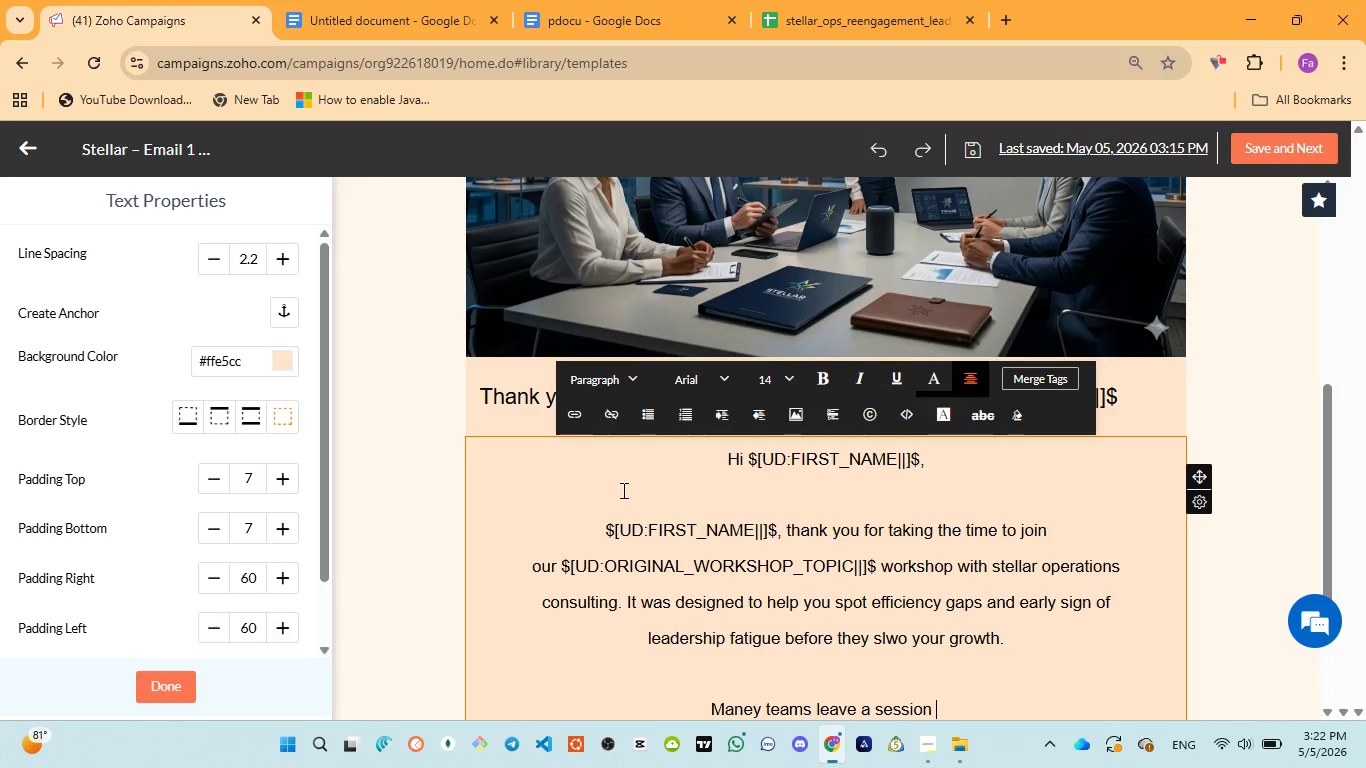 
left_click([624, 498])
 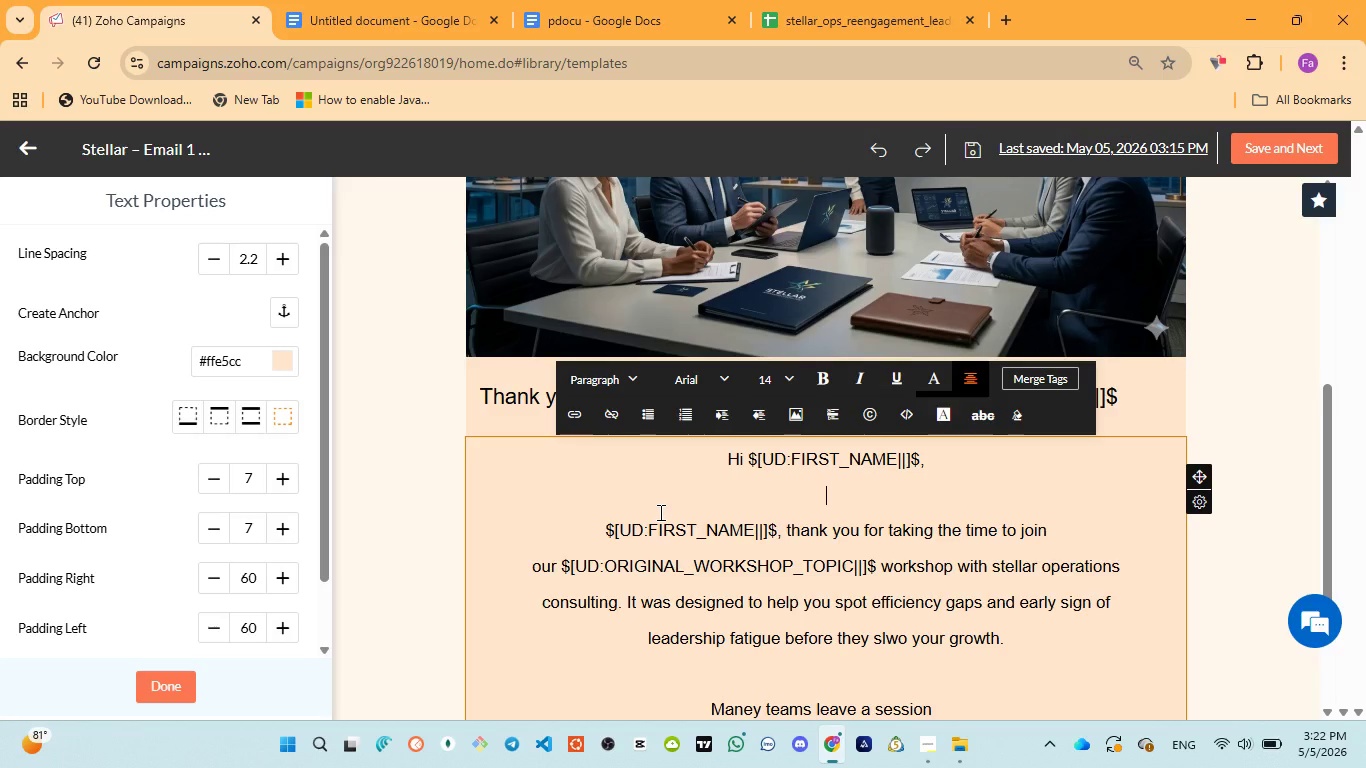 
scroll: coordinate [660, 513], scroll_direction: down, amount: 1.0
 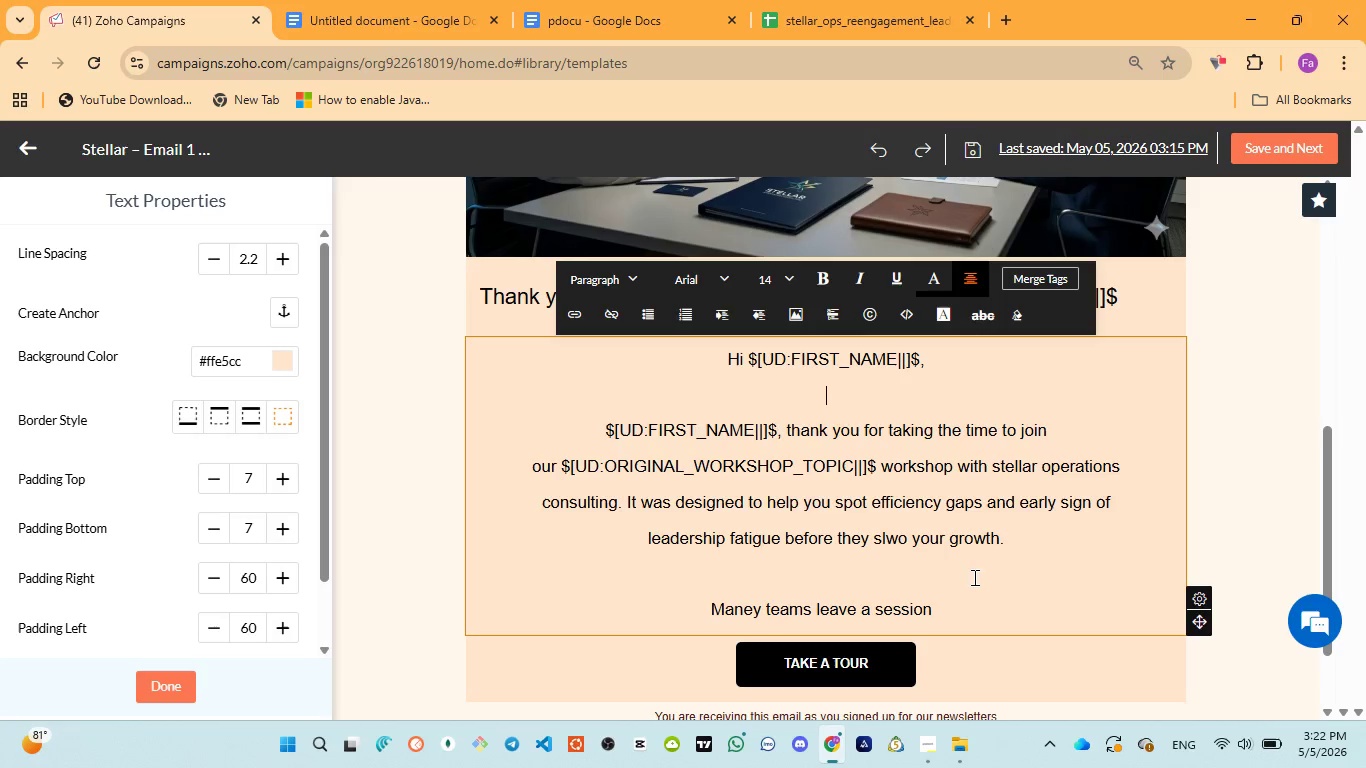 
left_click([958, 606])
 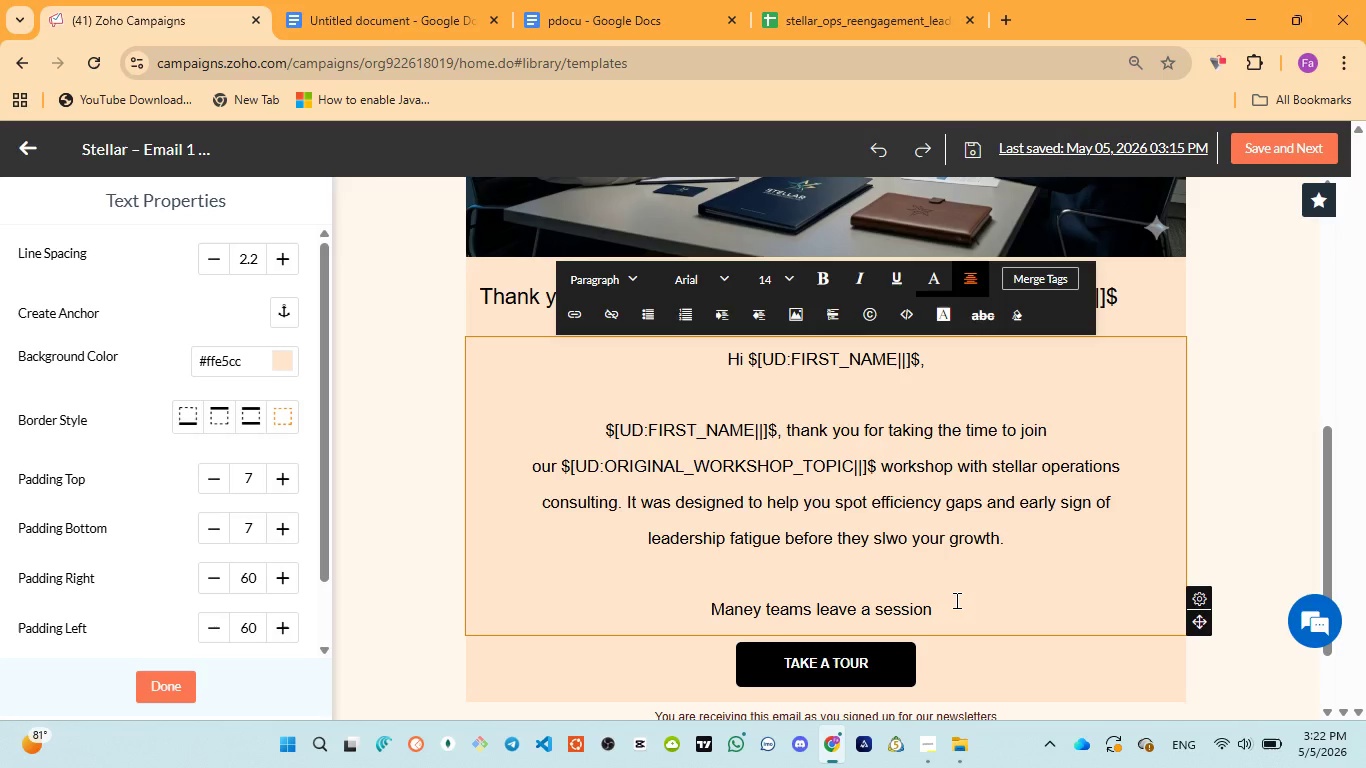 
key(Backspace)
 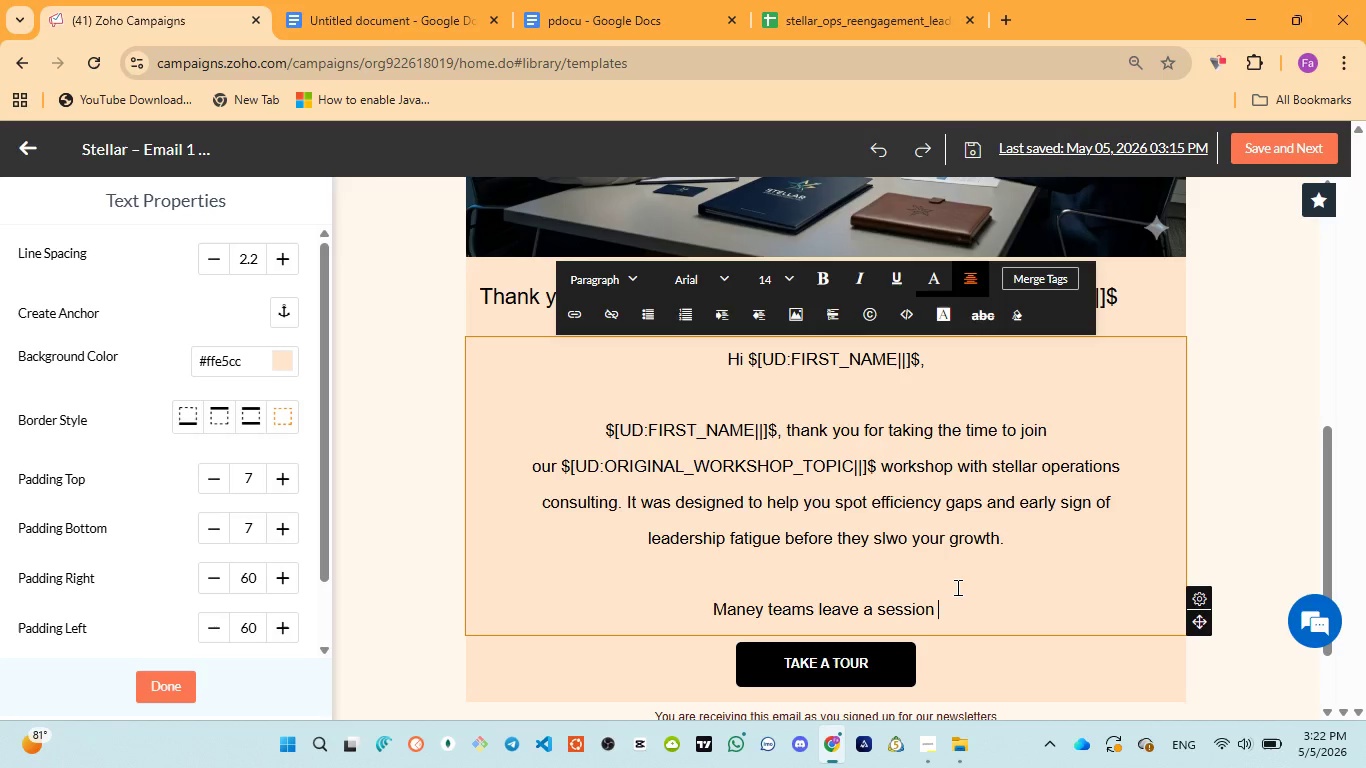 
wait(8.2)
 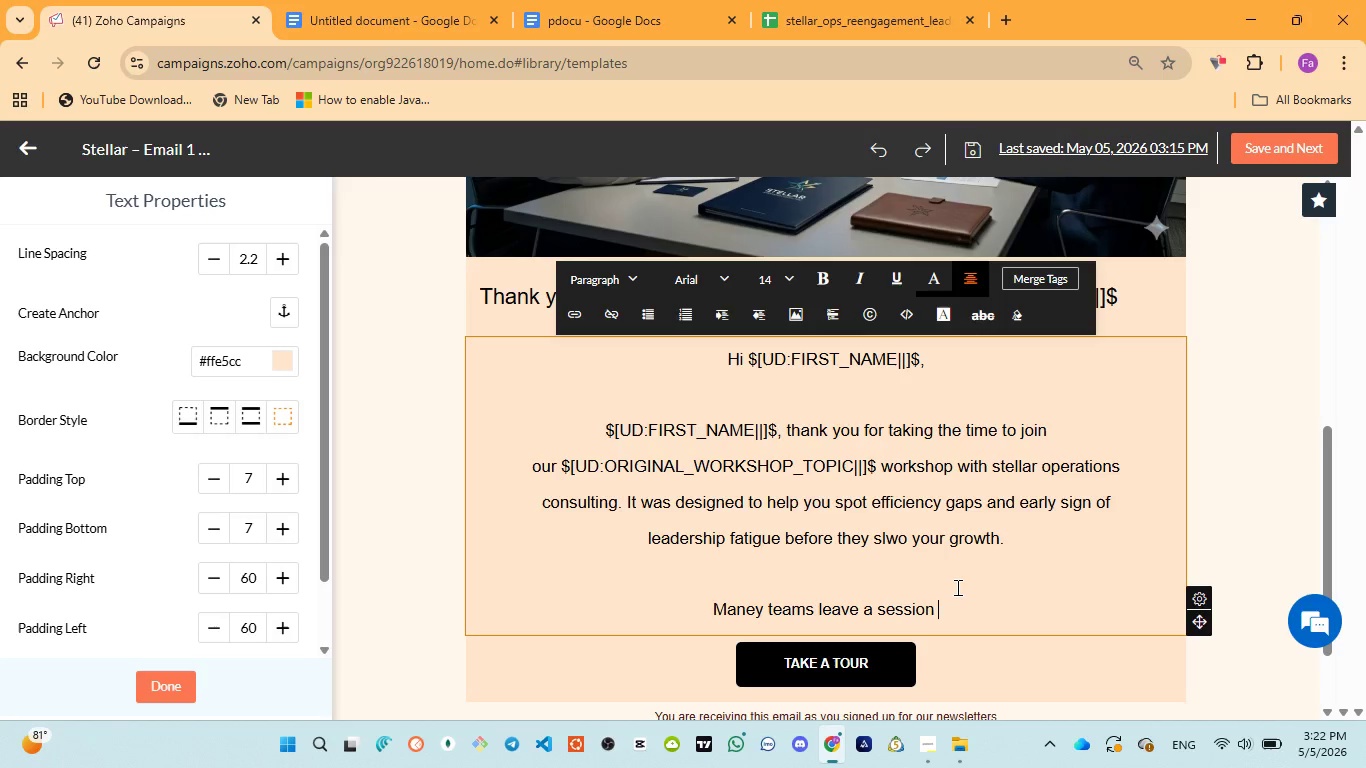 
left_click([563, 22])
 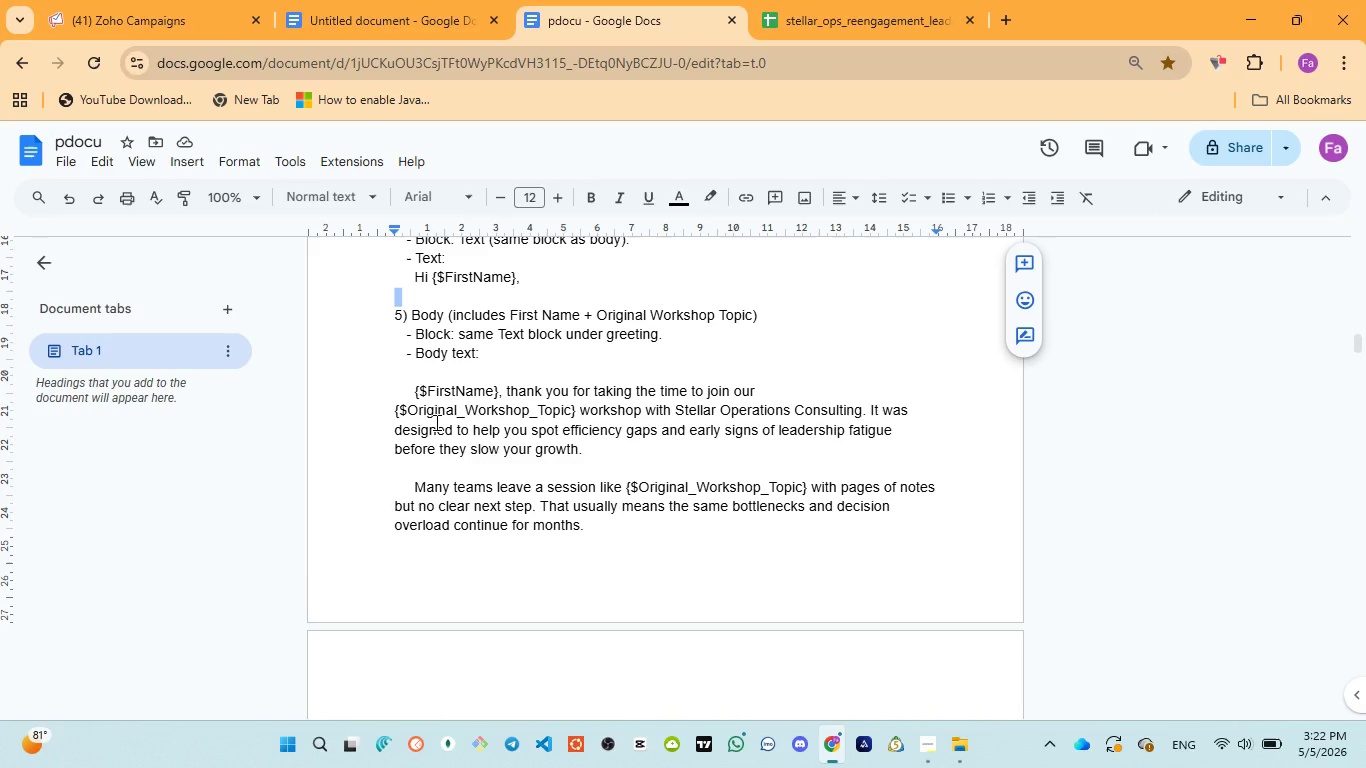 
scroll: coordinate [435, 422], scroll_direction: down, amount: 1.0
 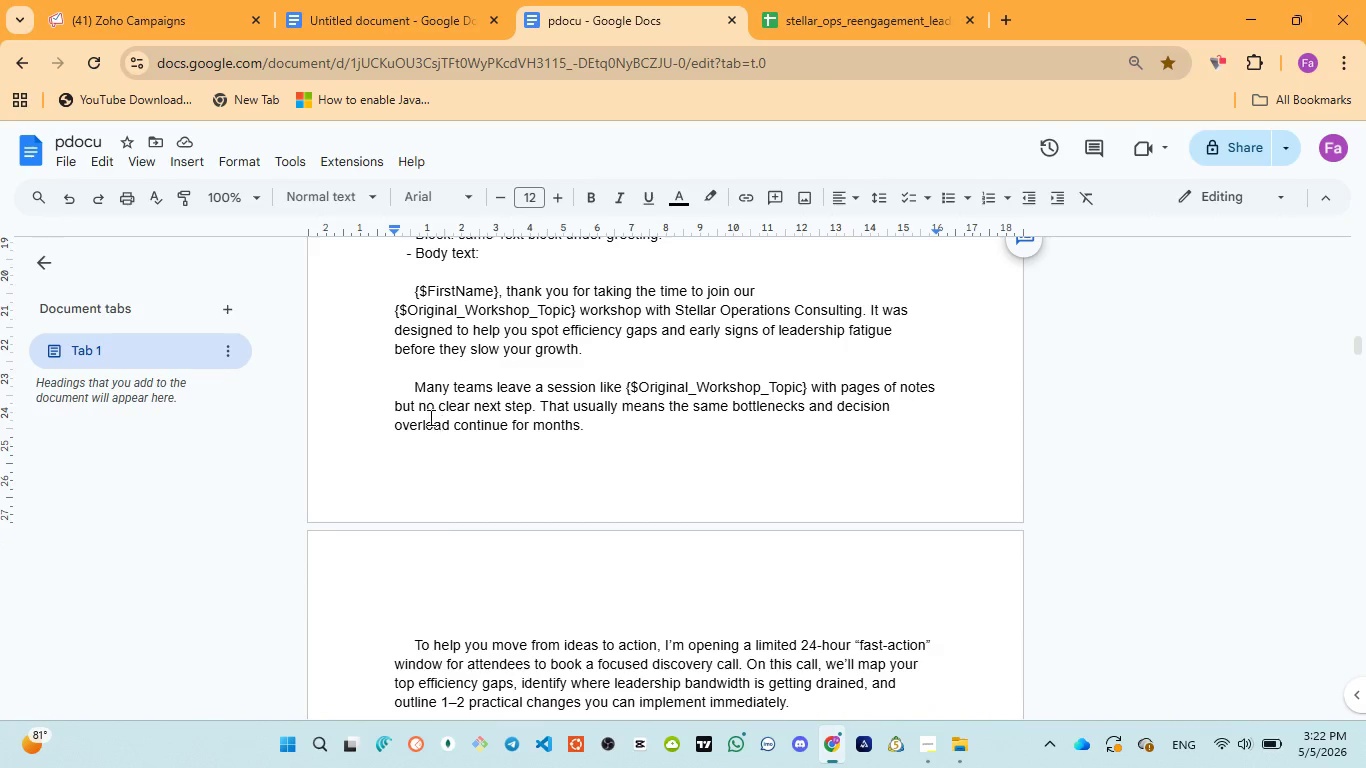 
mouse_move([141, 56])
 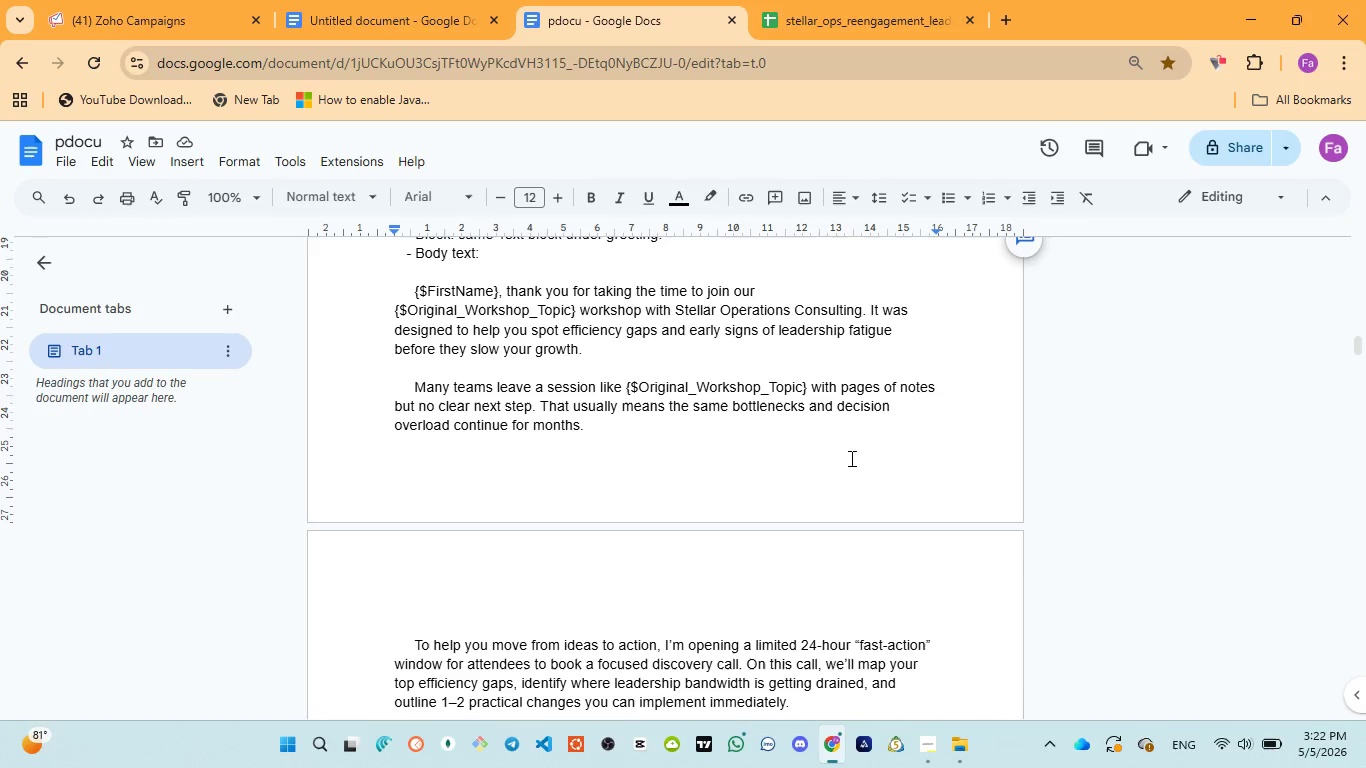 
wait(7.77)
 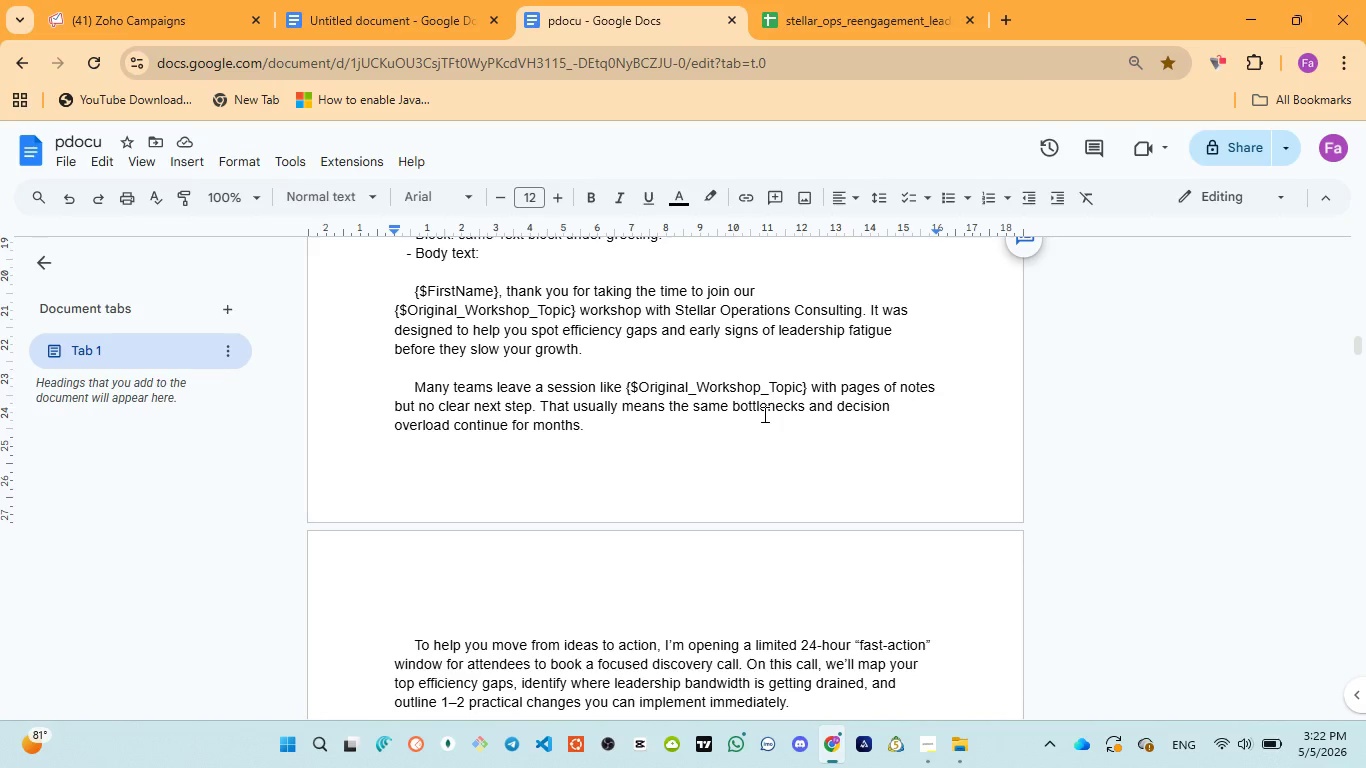 
left_click([76, 0])
 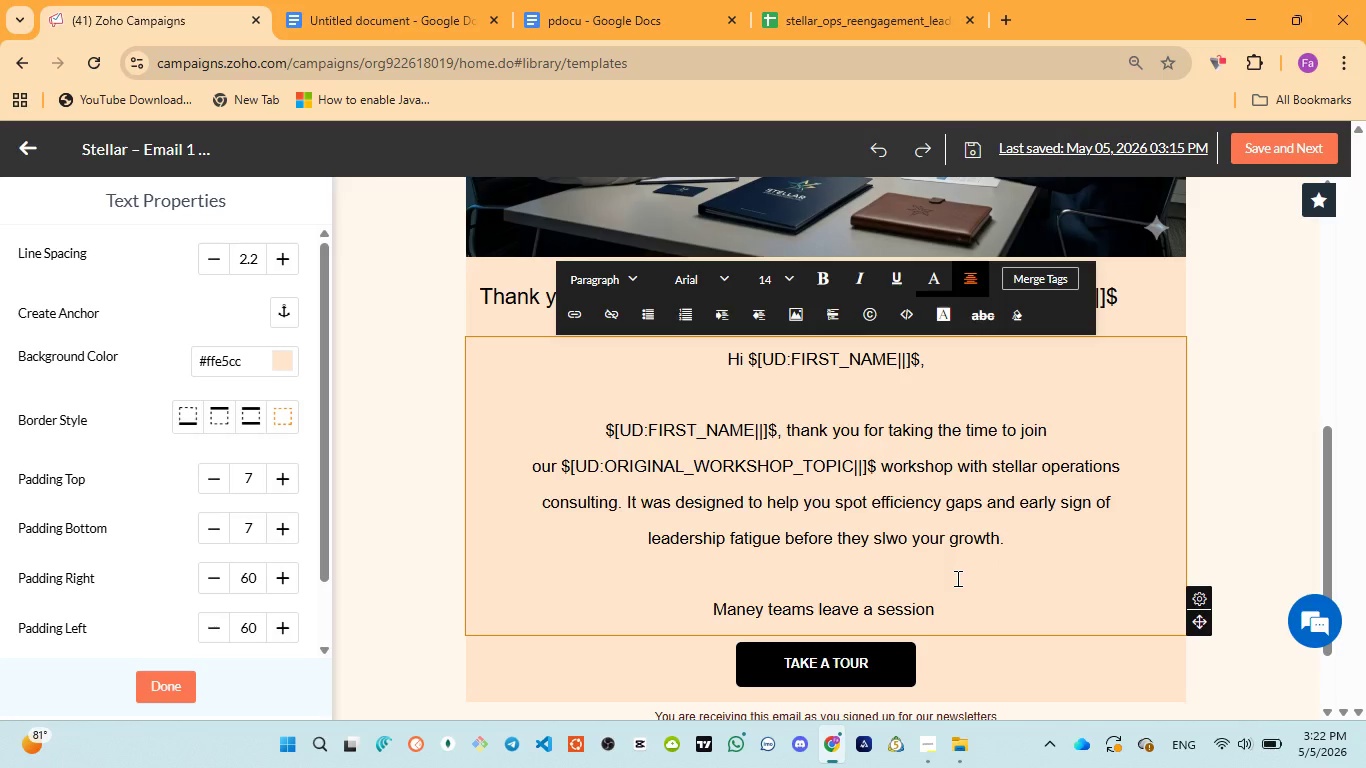 
type(like )
 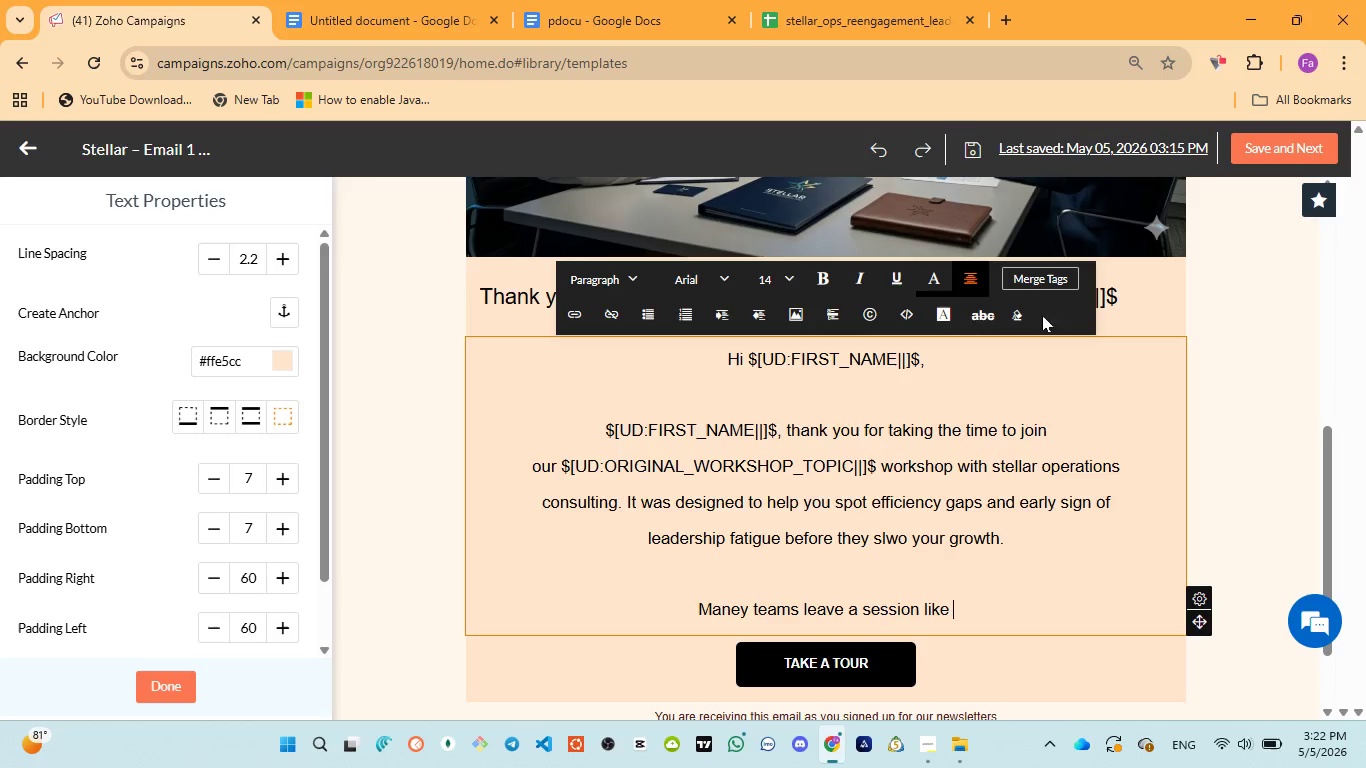 
left_click([1033, 281])
 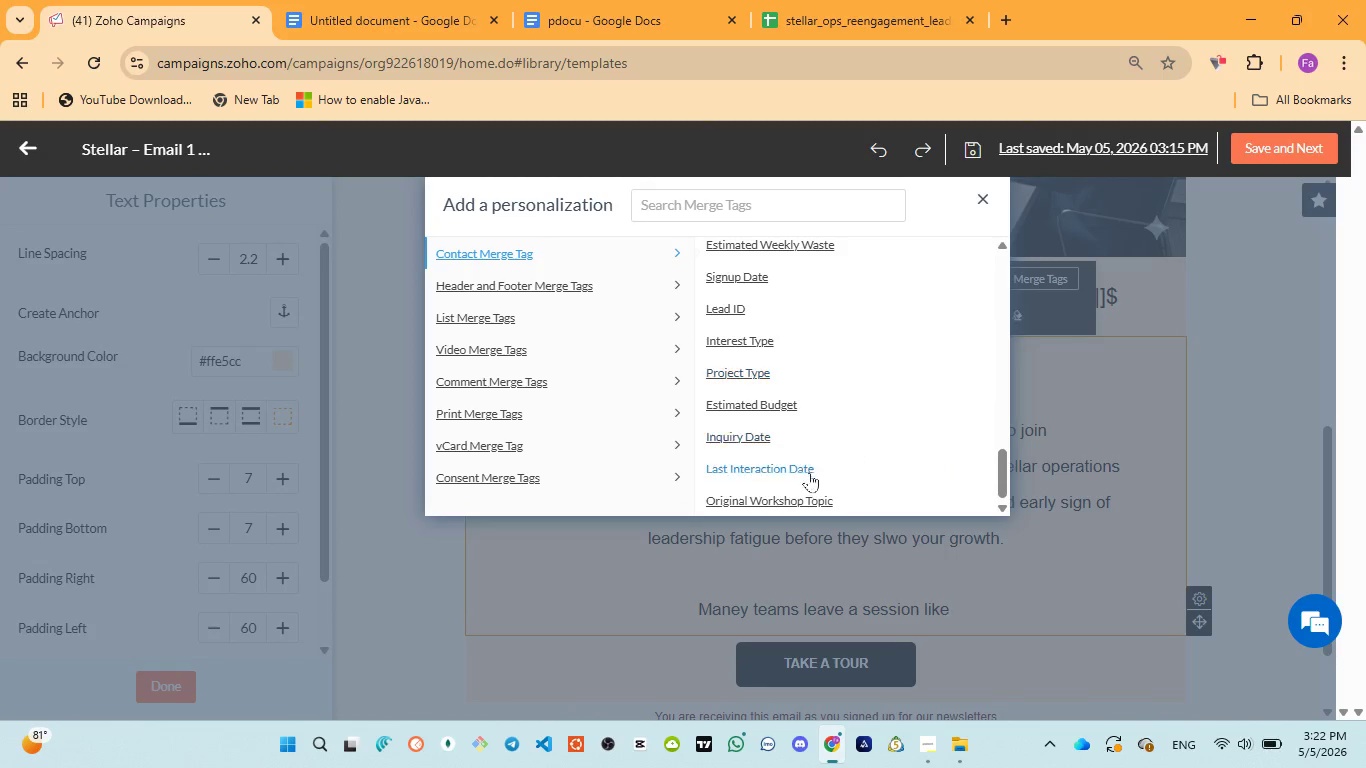 
left_click([786, 493])
 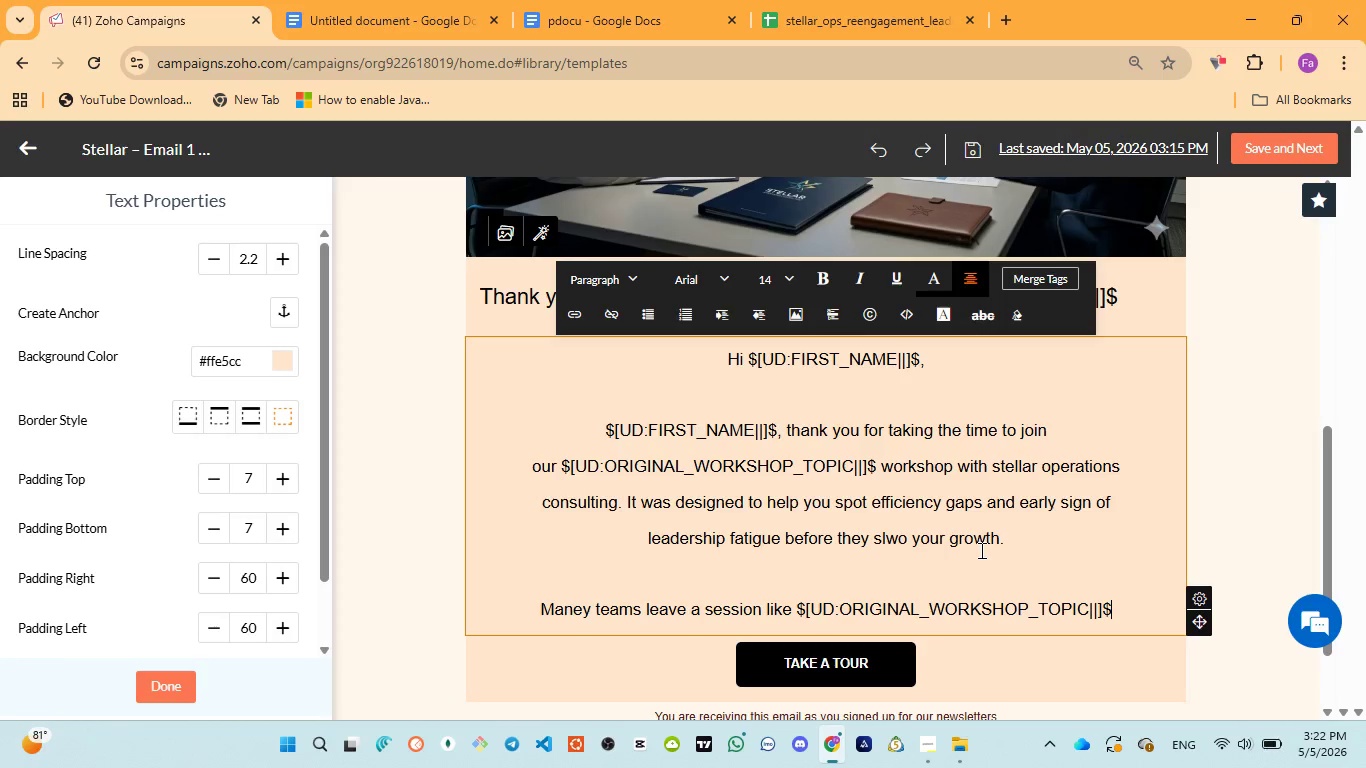 
type( workshop with pages )
 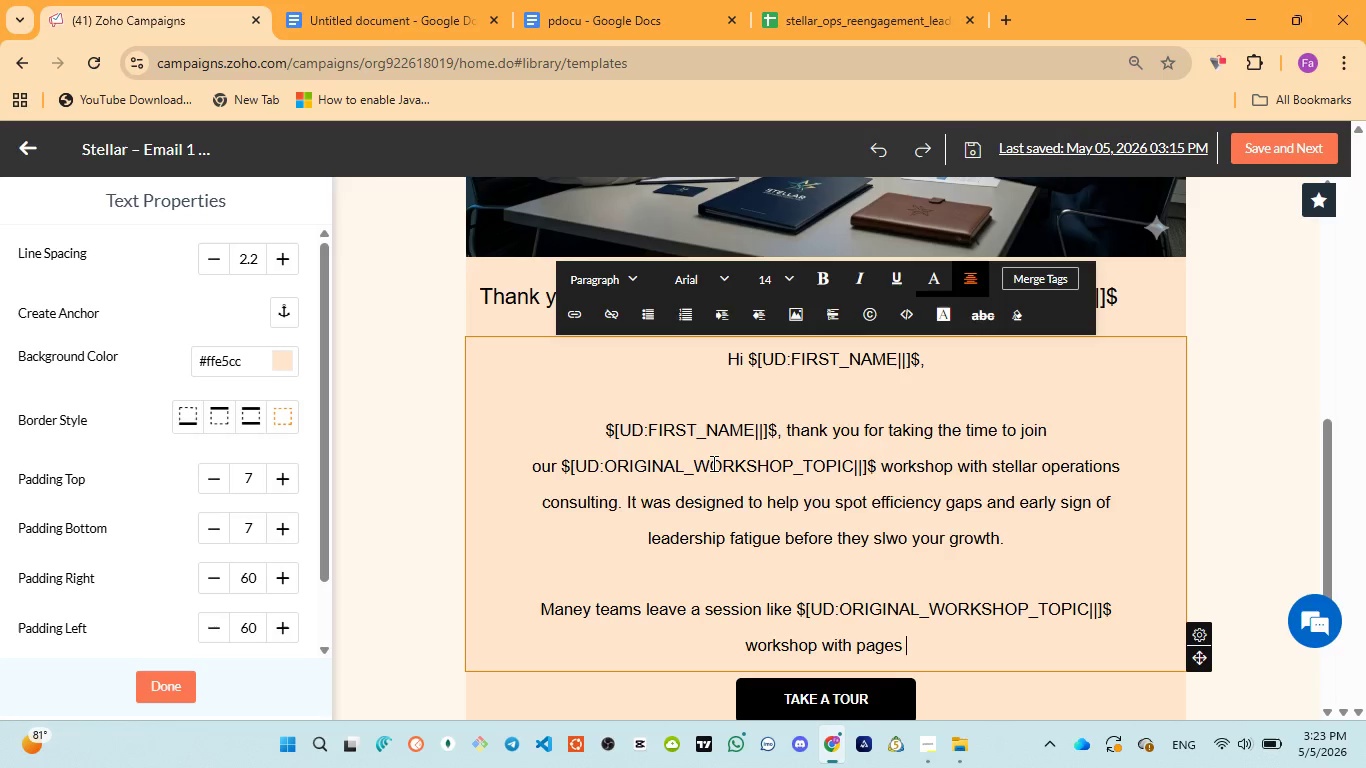 
wait(7.48)
 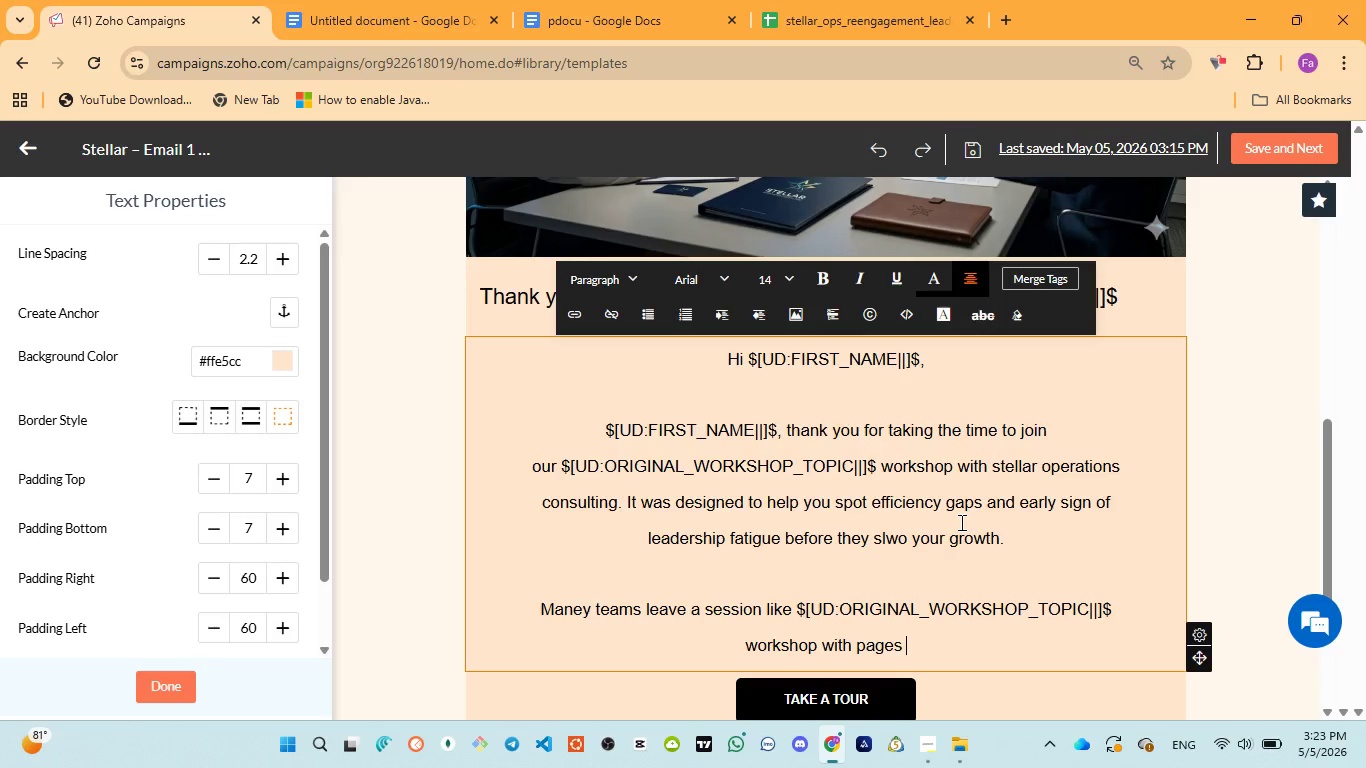 
left_click([562, 19])
 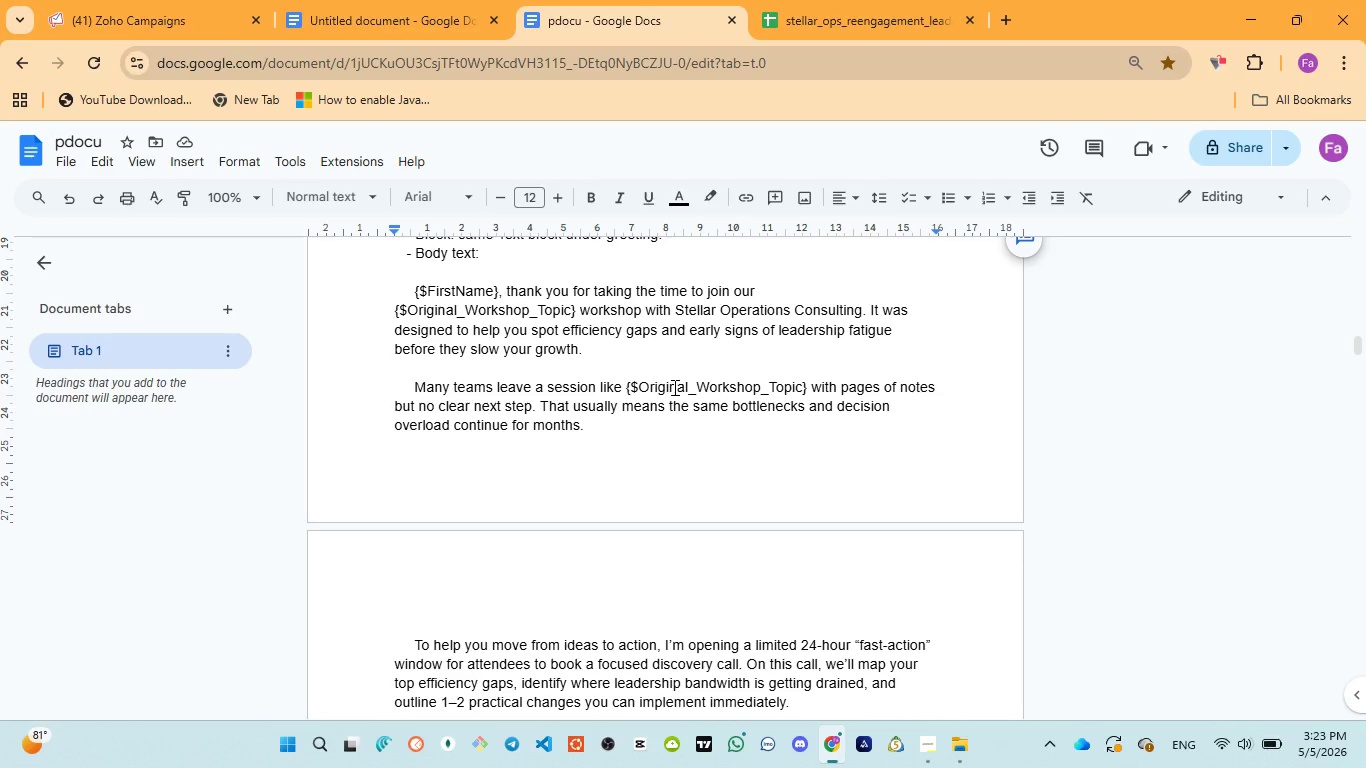 
wait(10.2)
 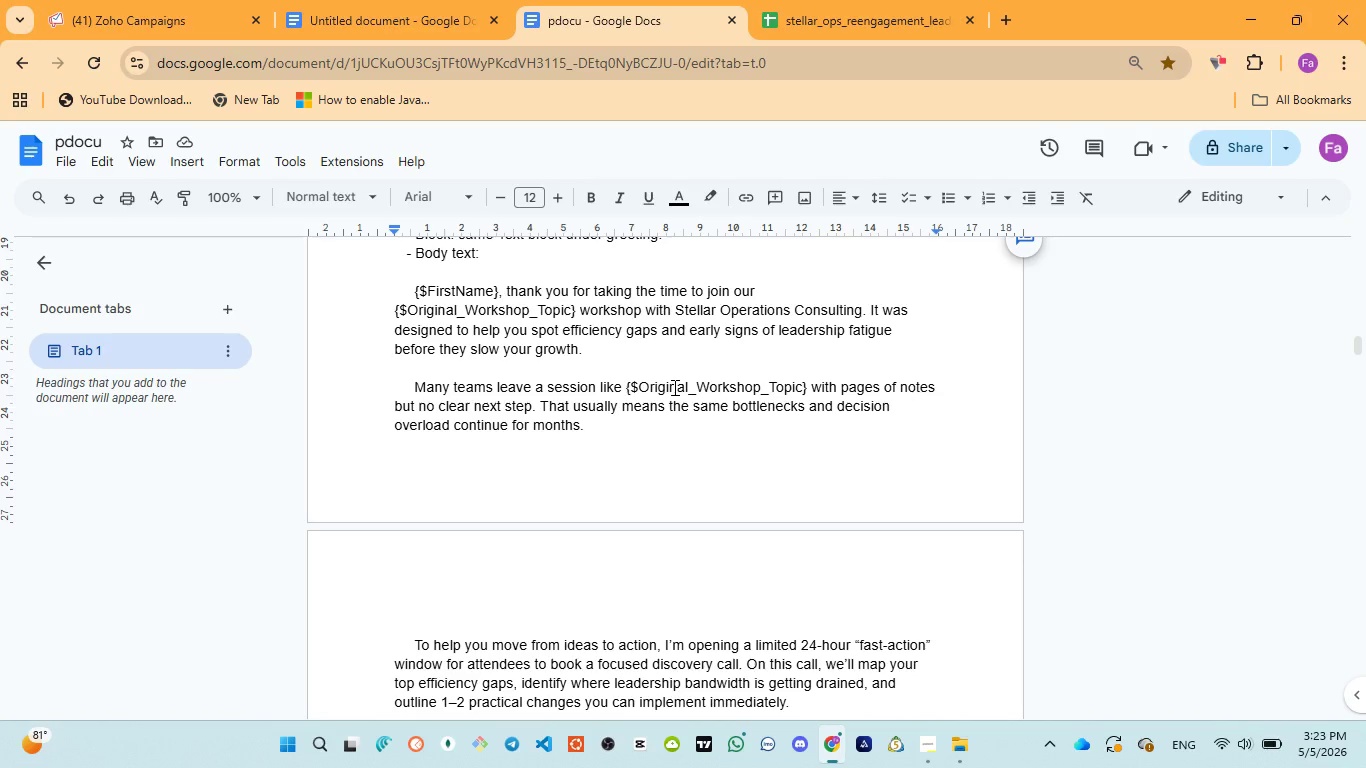 
left_click([122, 0])
 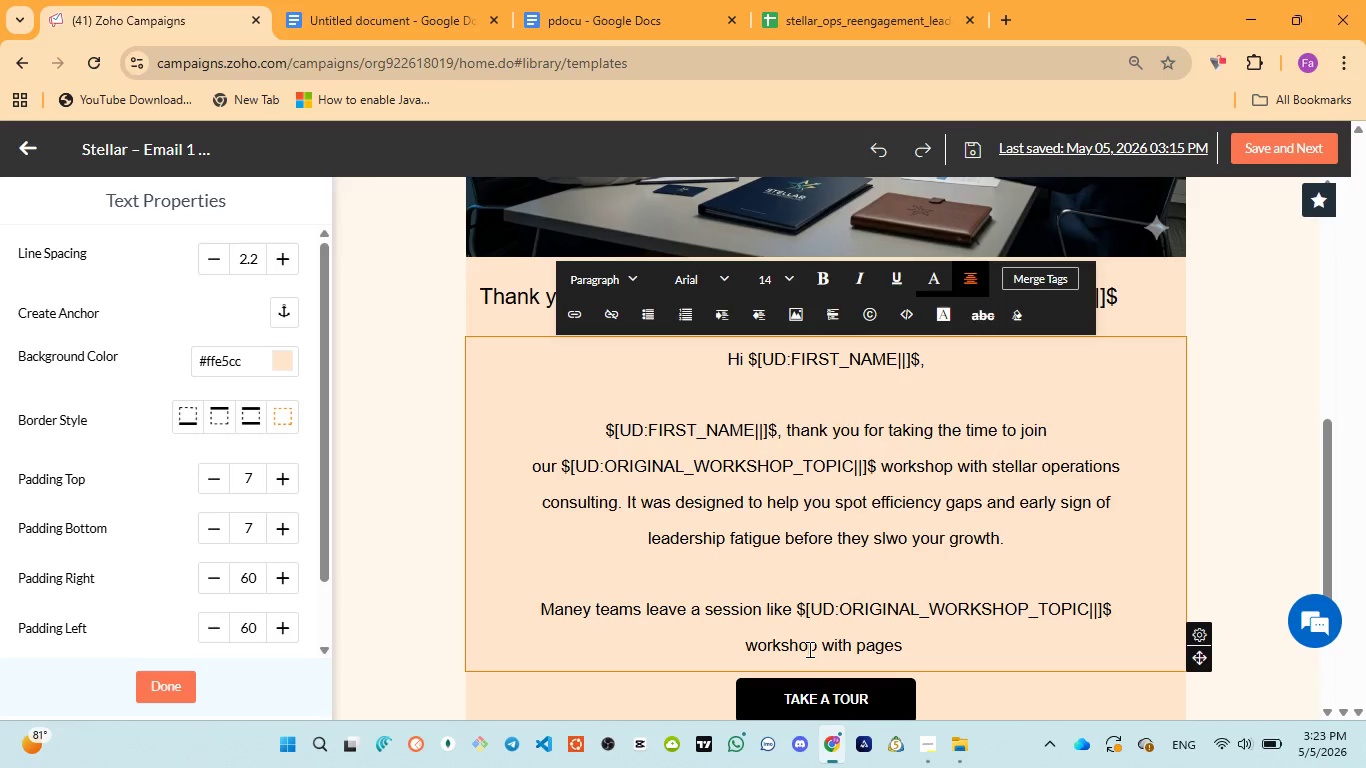 
double_click([776, 642])
 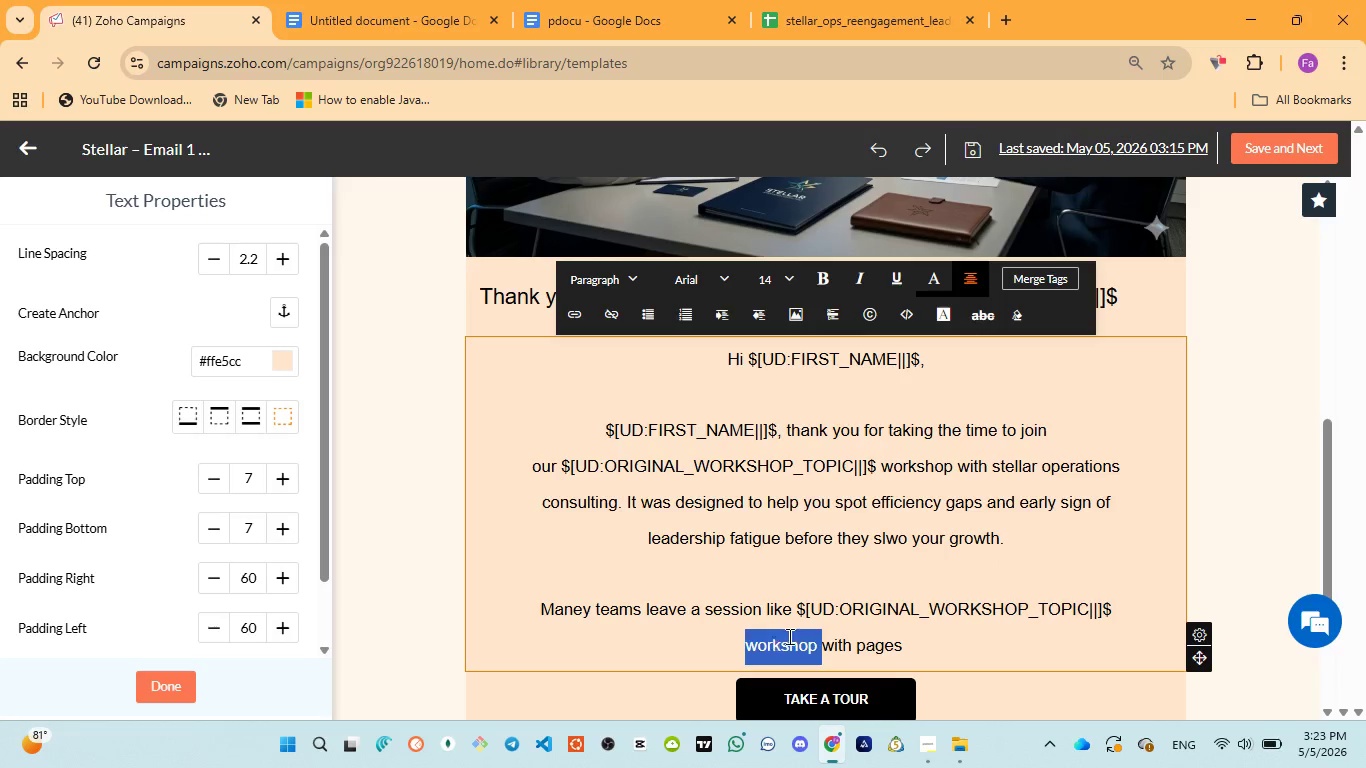 
key(Backspace)
 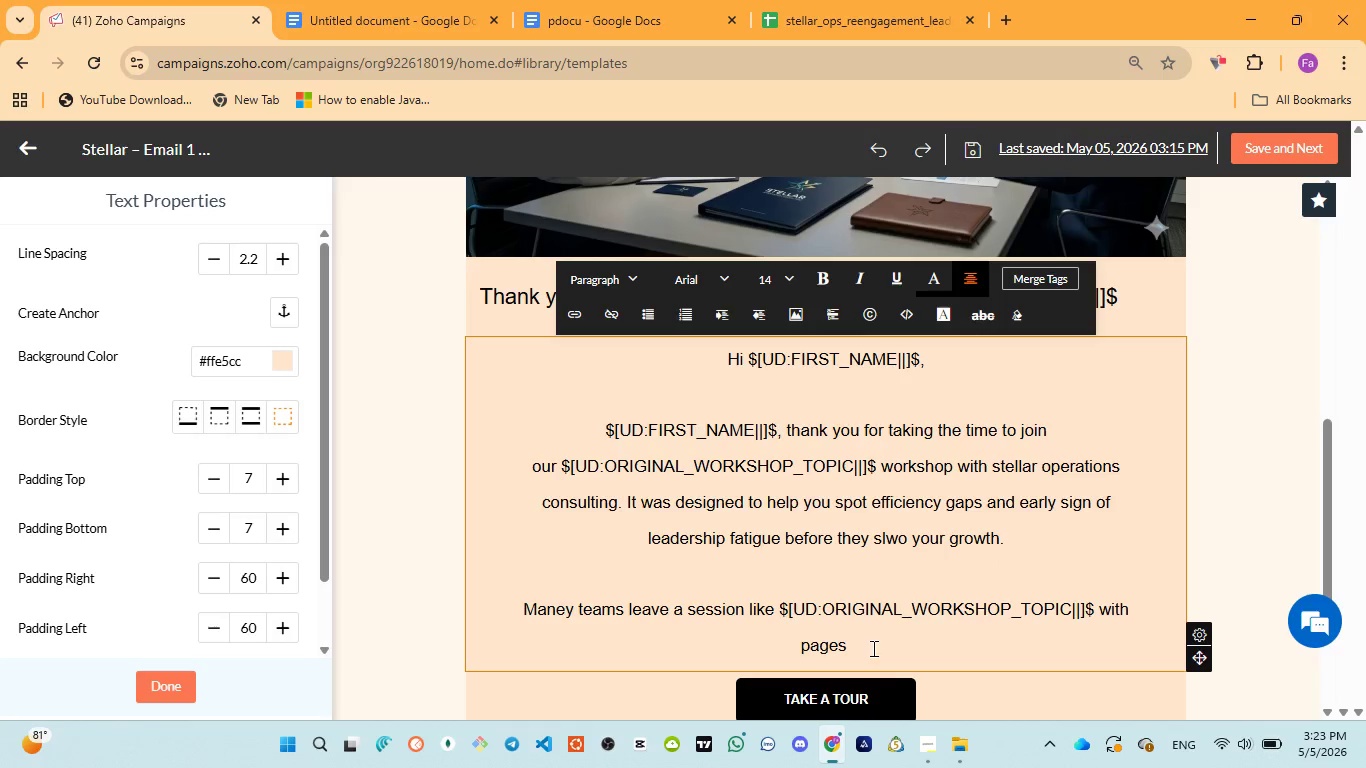 
left_click([872, 647])
 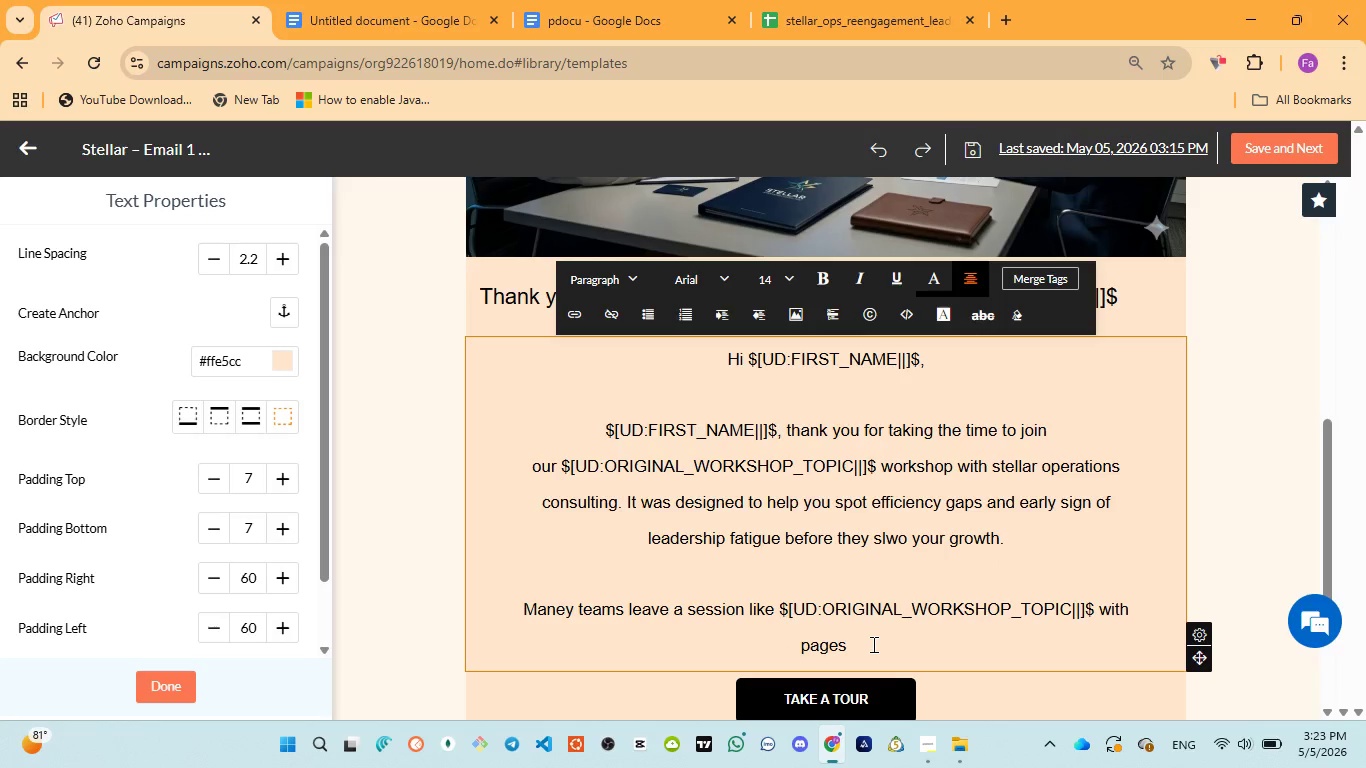 
type(notes but )
 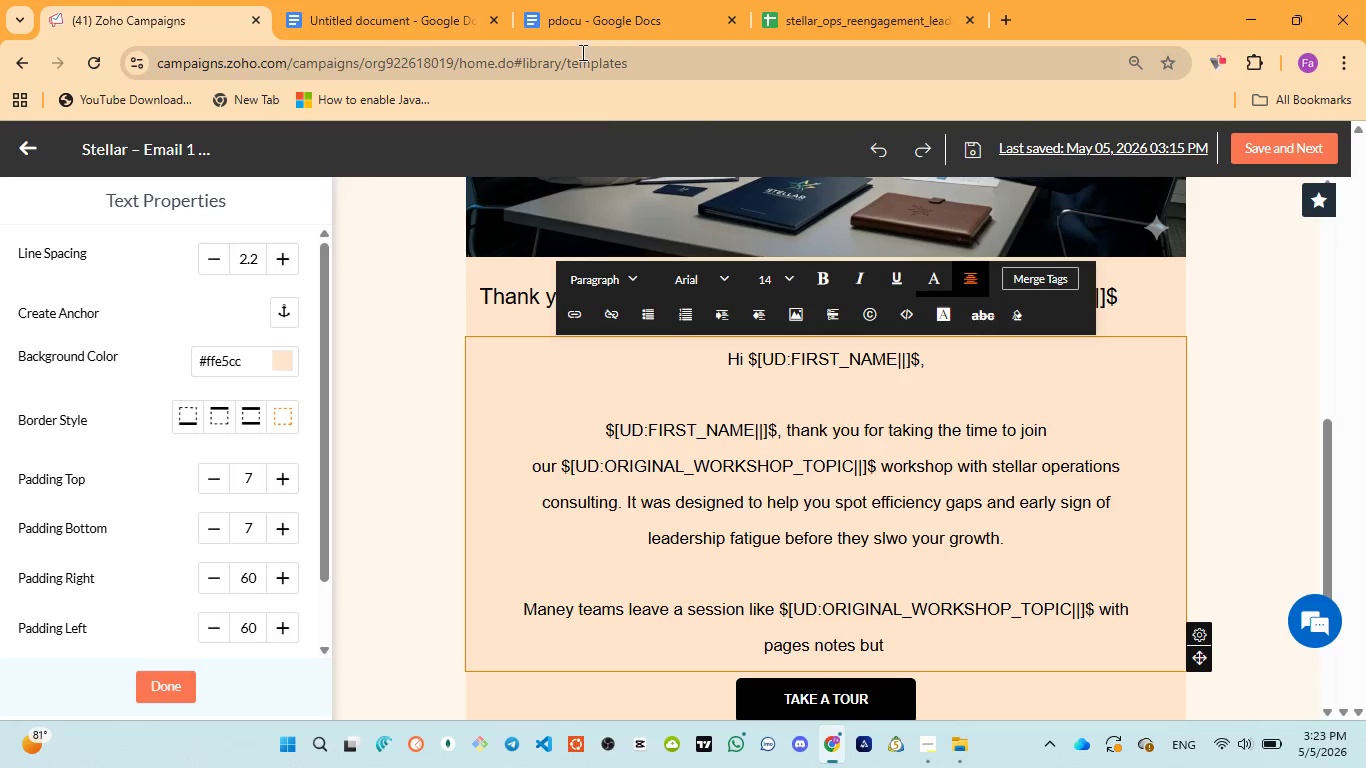 
left_click([571, 12])
 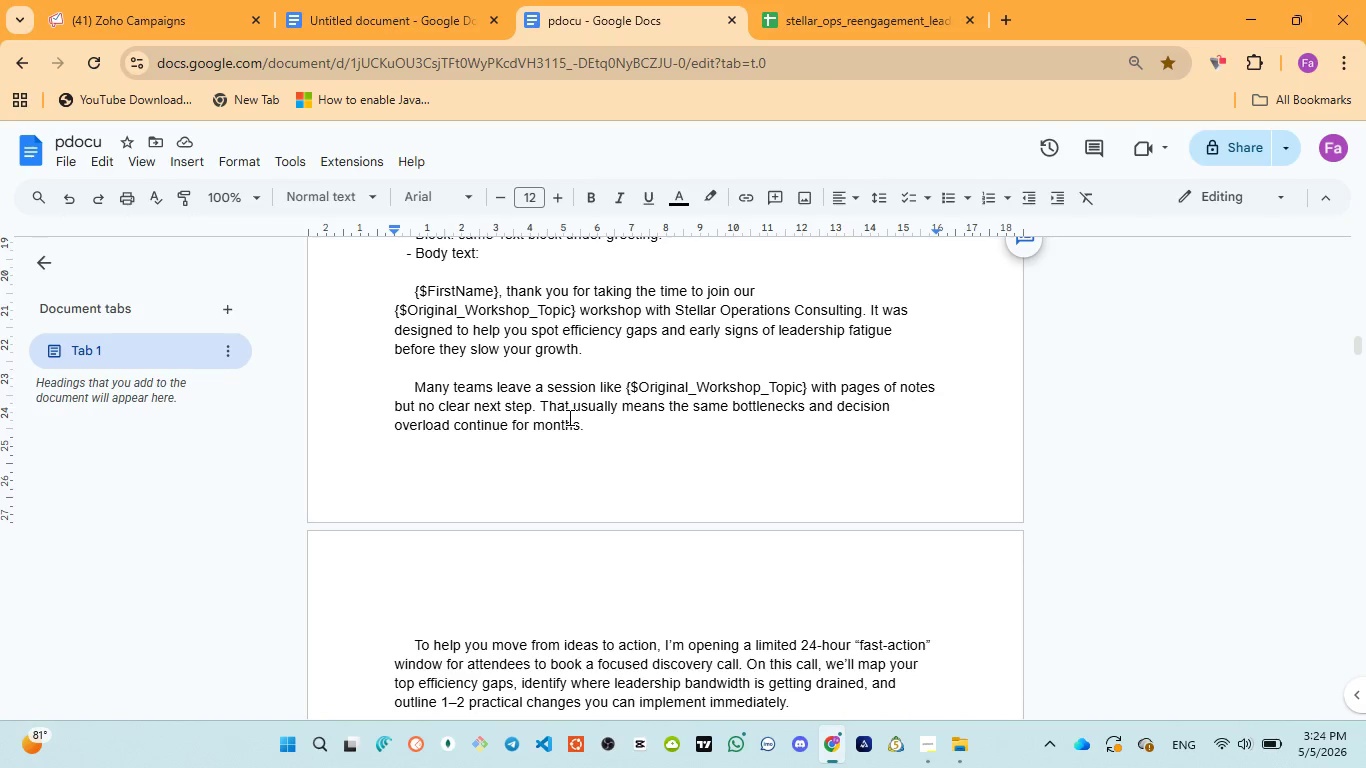 
wait(43.11)
 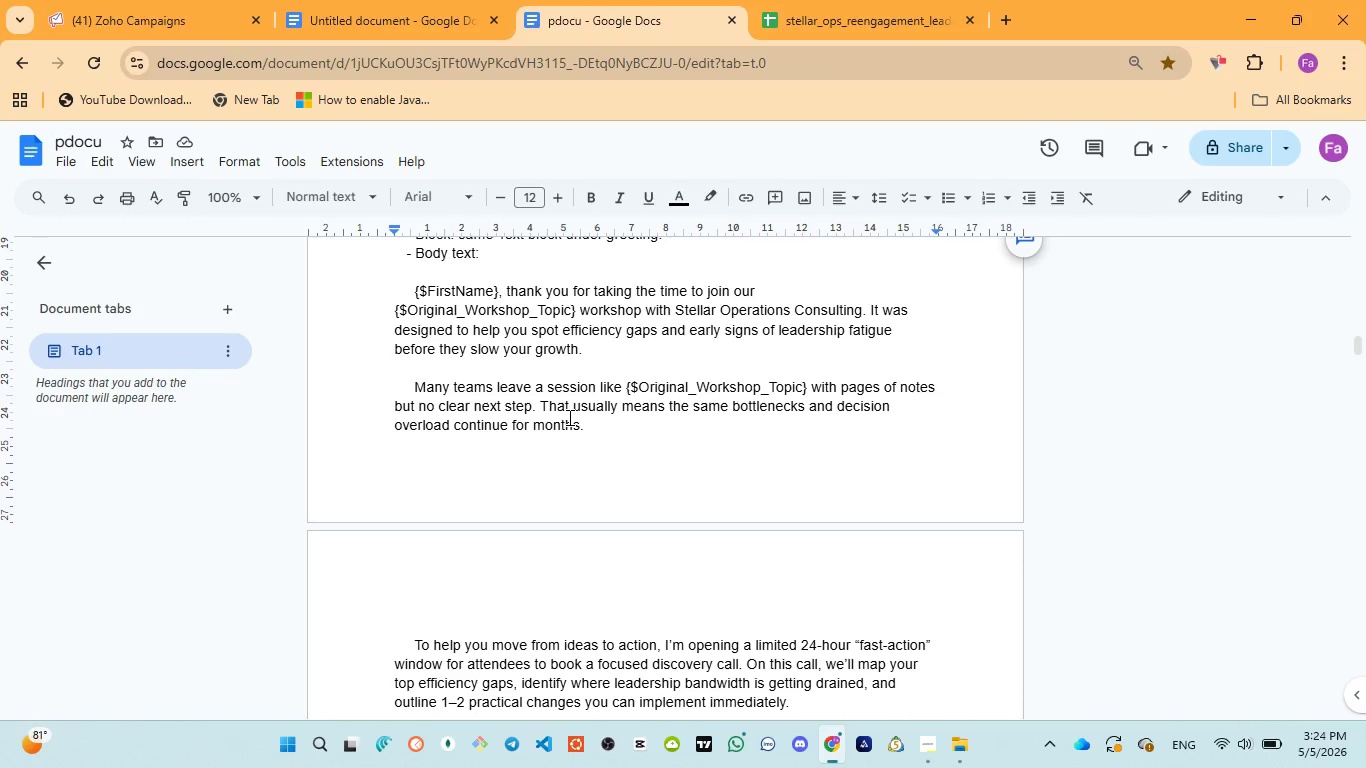 
left_click([415, 386])
 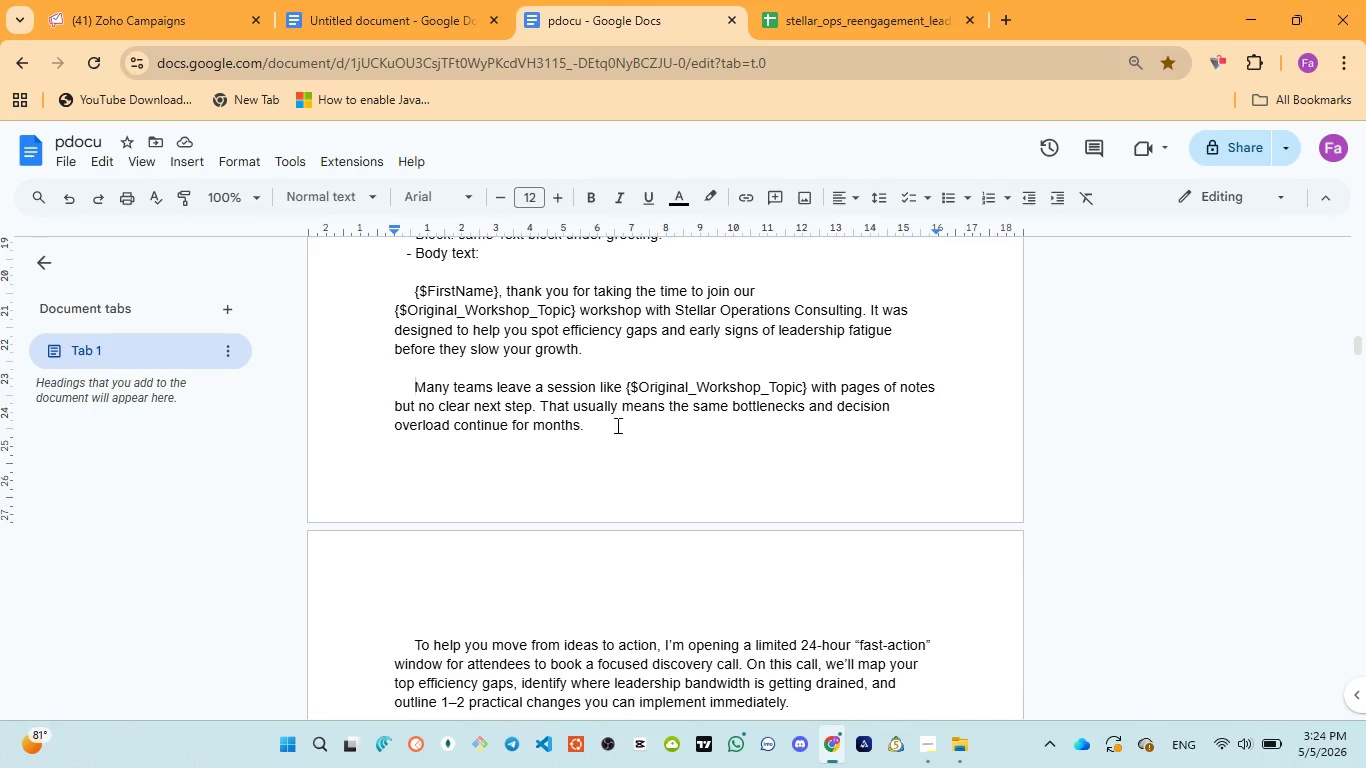 
wait(11.53)
 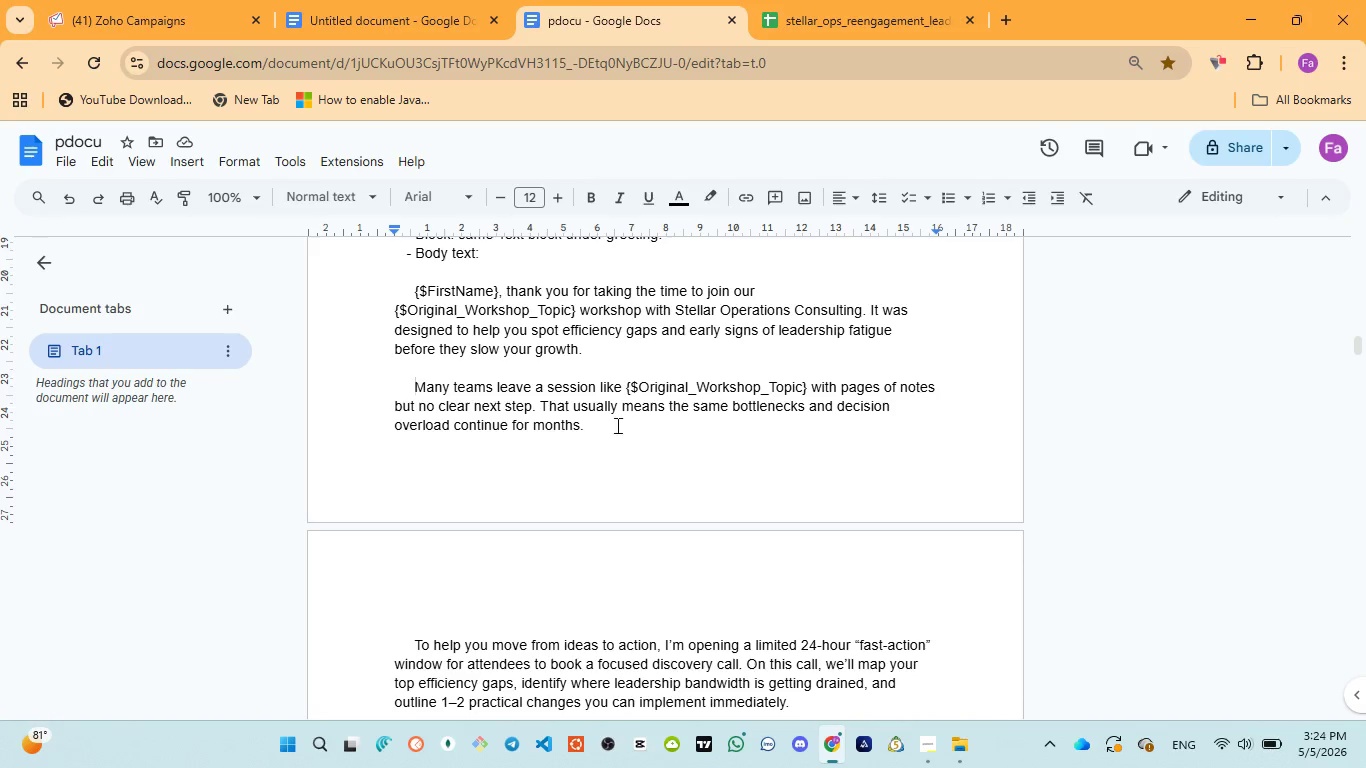 
left_click([121, 18])
 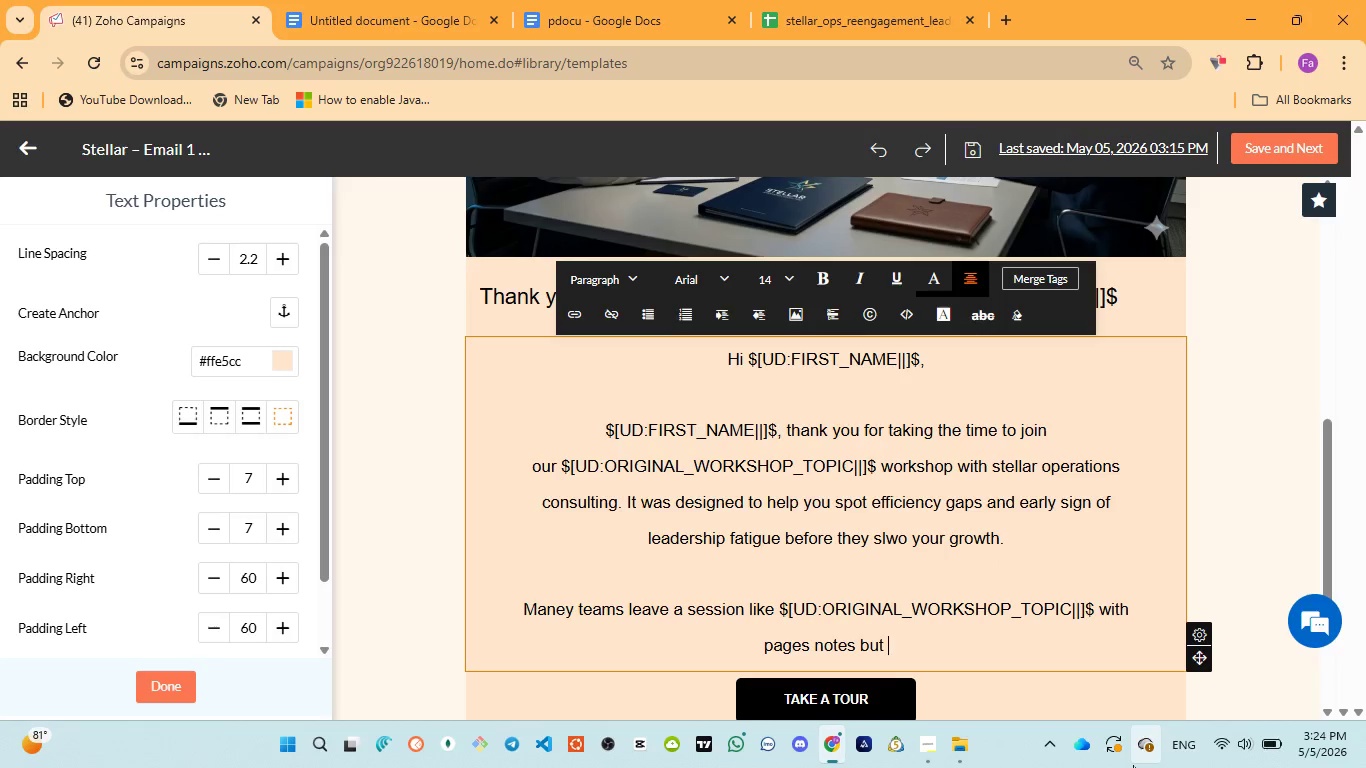 
type(no clear next step )
 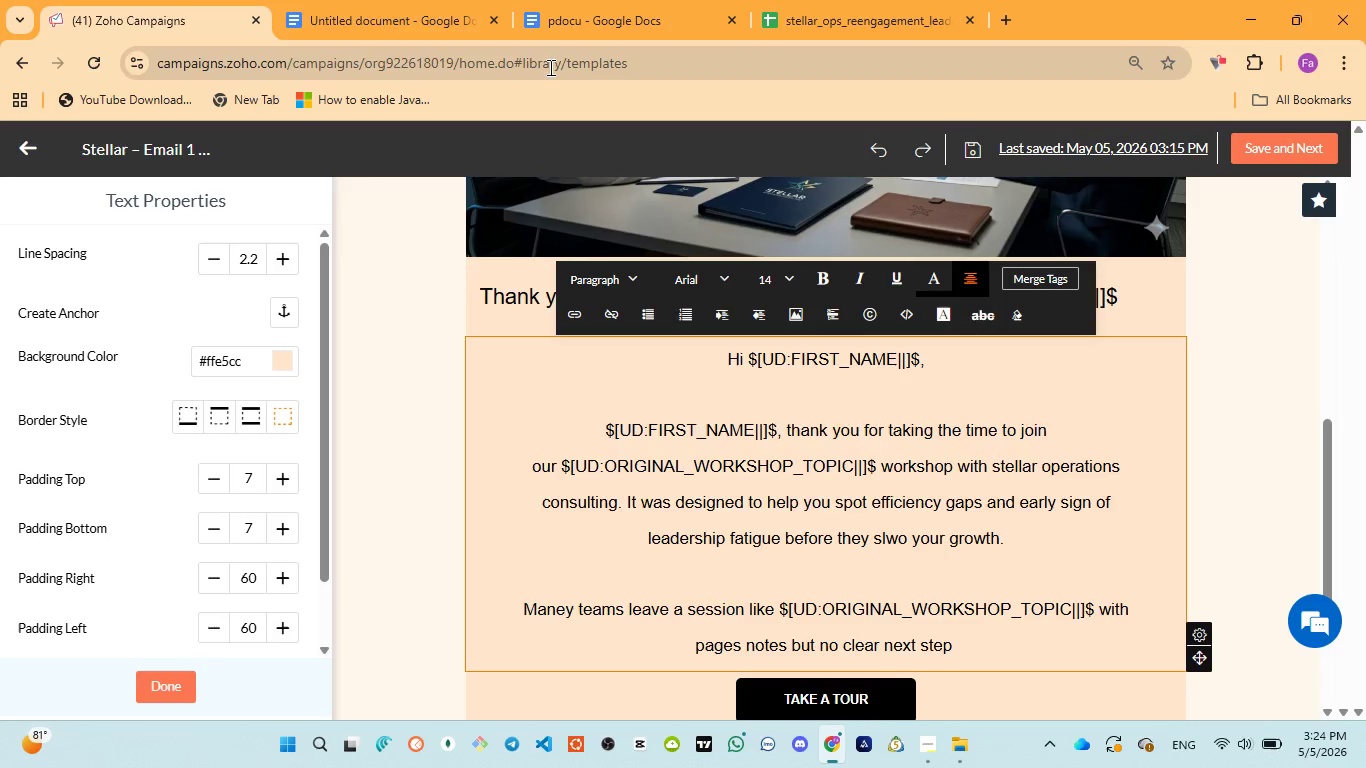 
left_click([569, 29])
 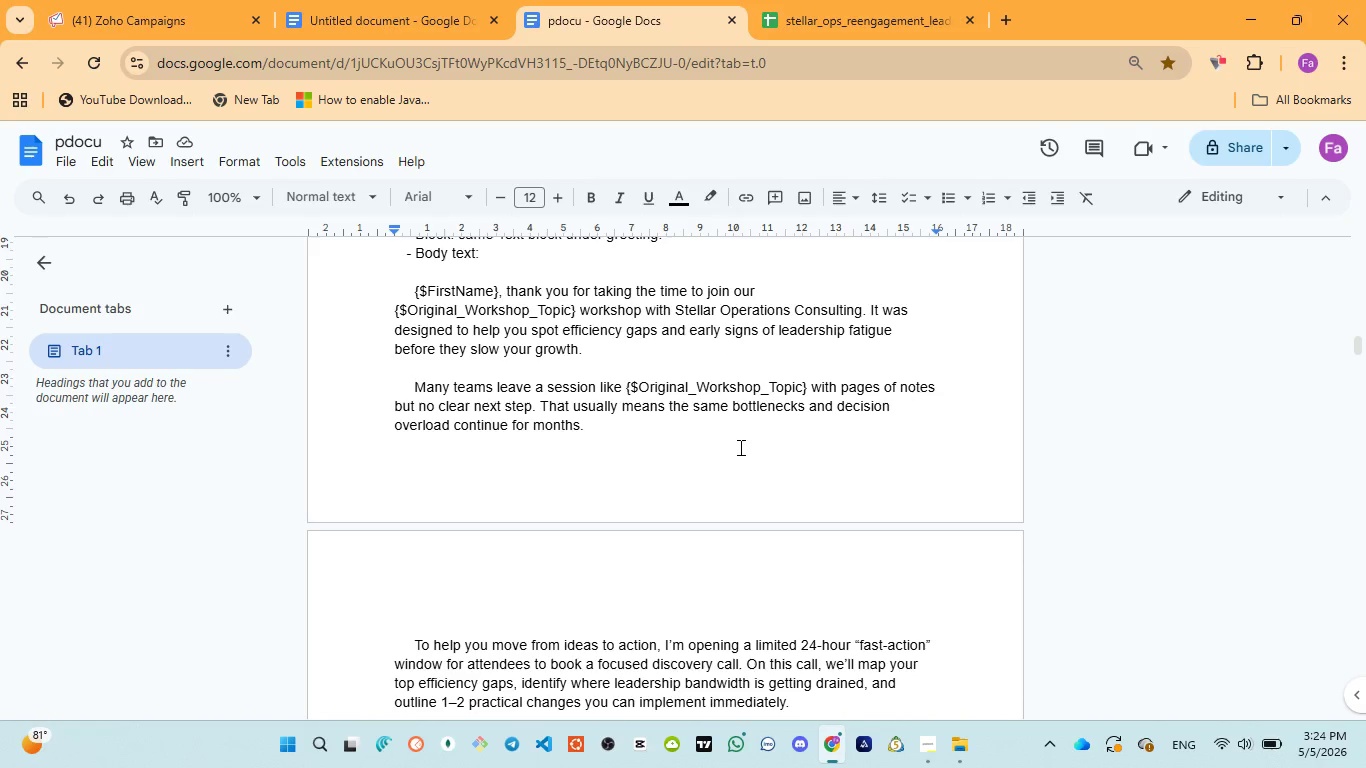 
wait(23.73)
 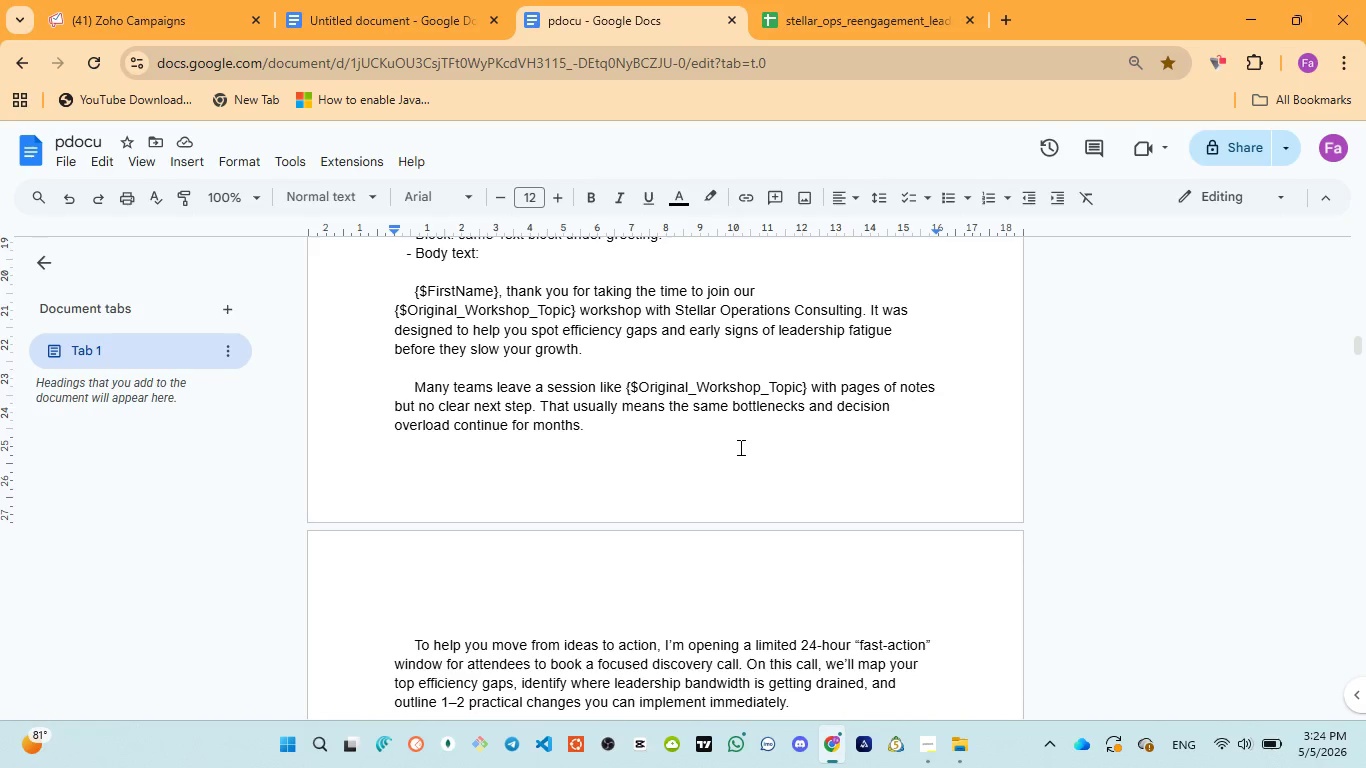 
type(That )
 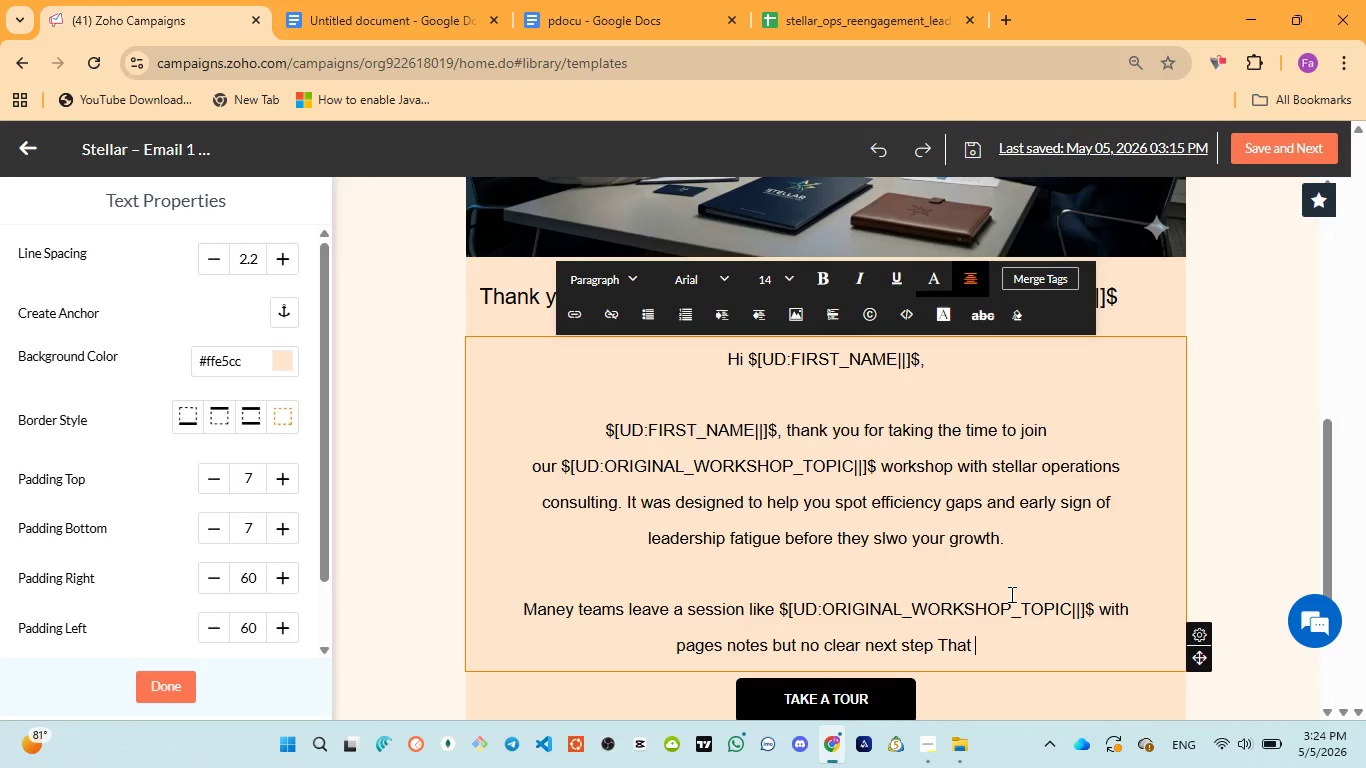 
type(usually )
 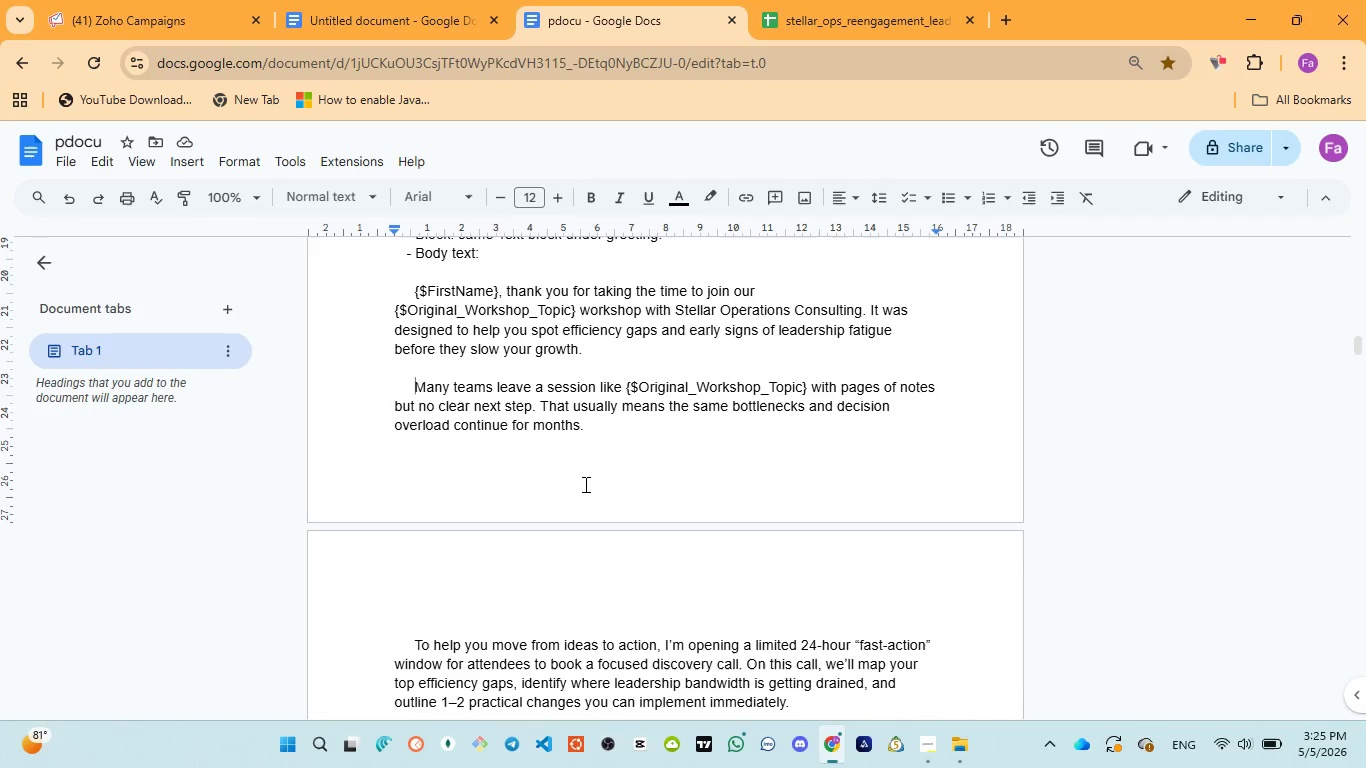 
left_click([113, 27])
 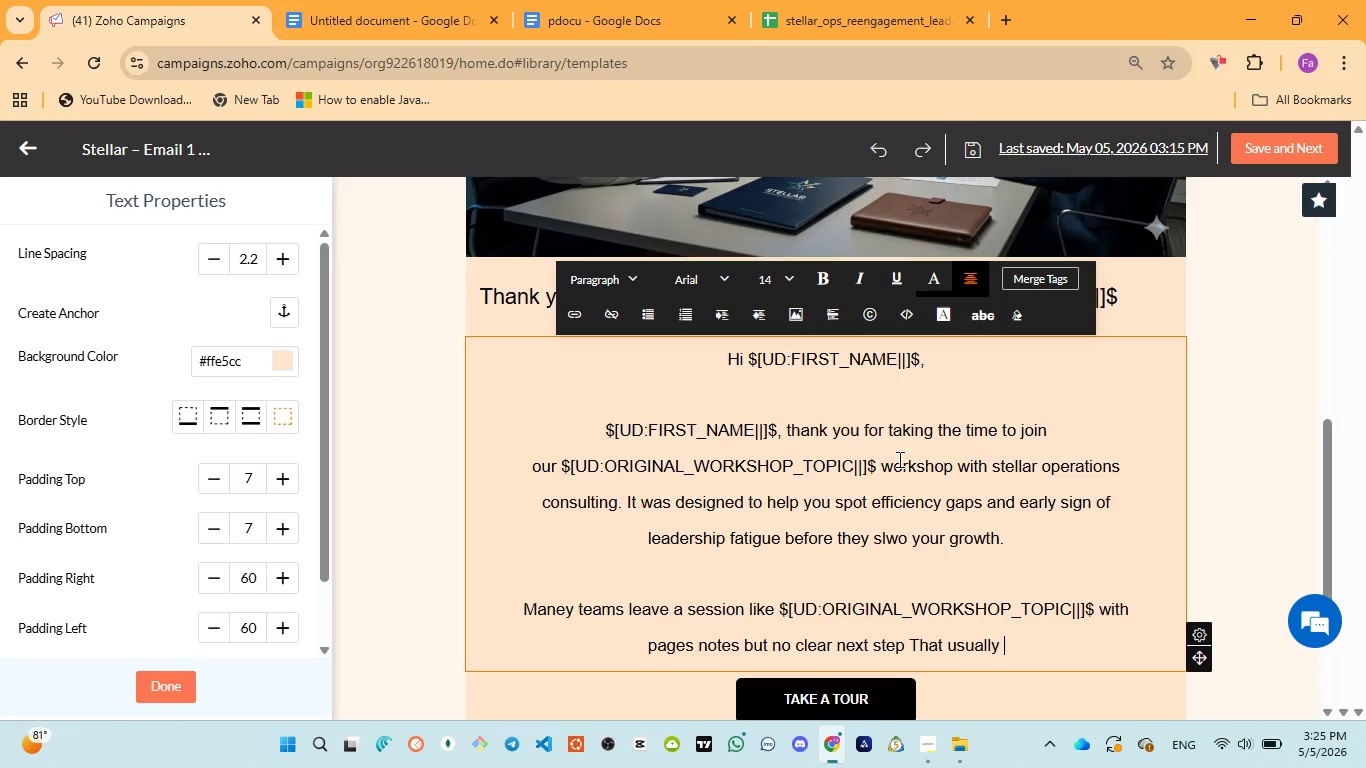 
type(means the same )
 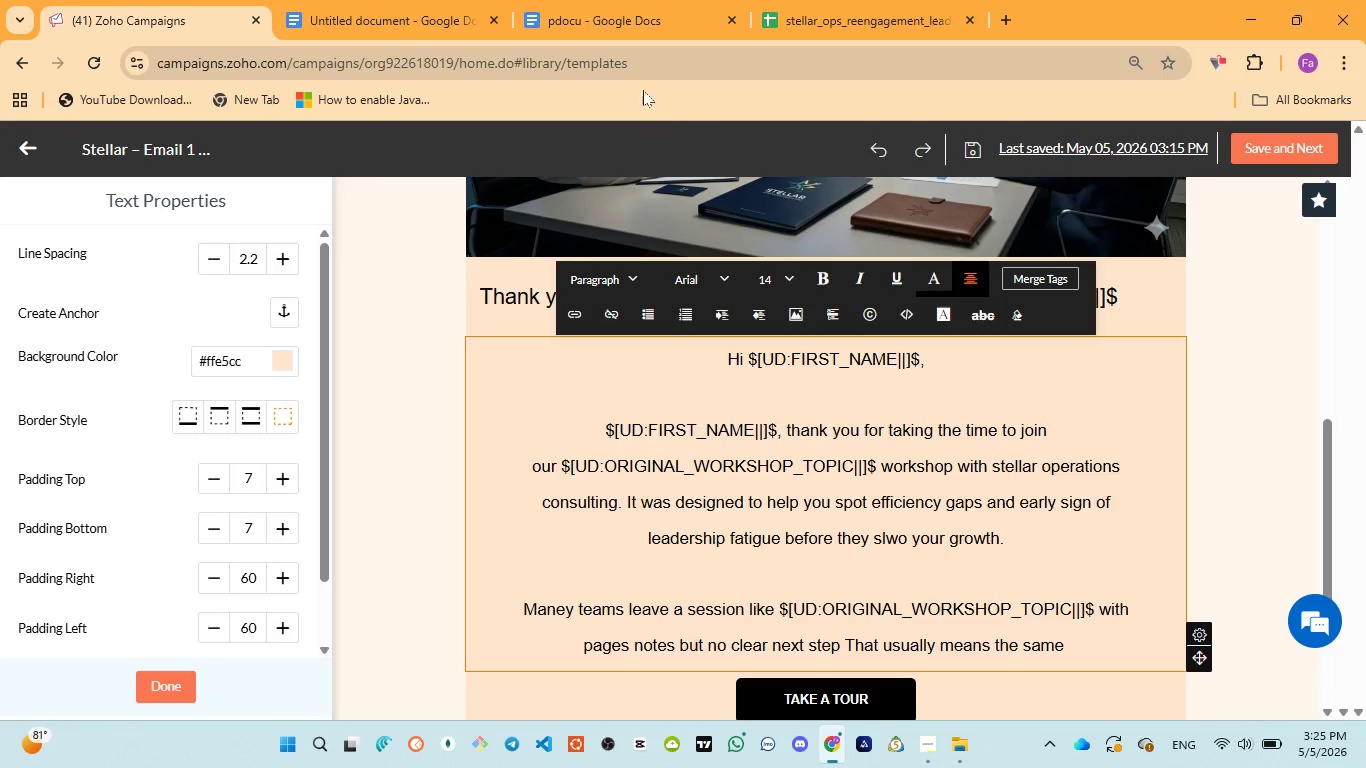 
left_click([587, 1])
 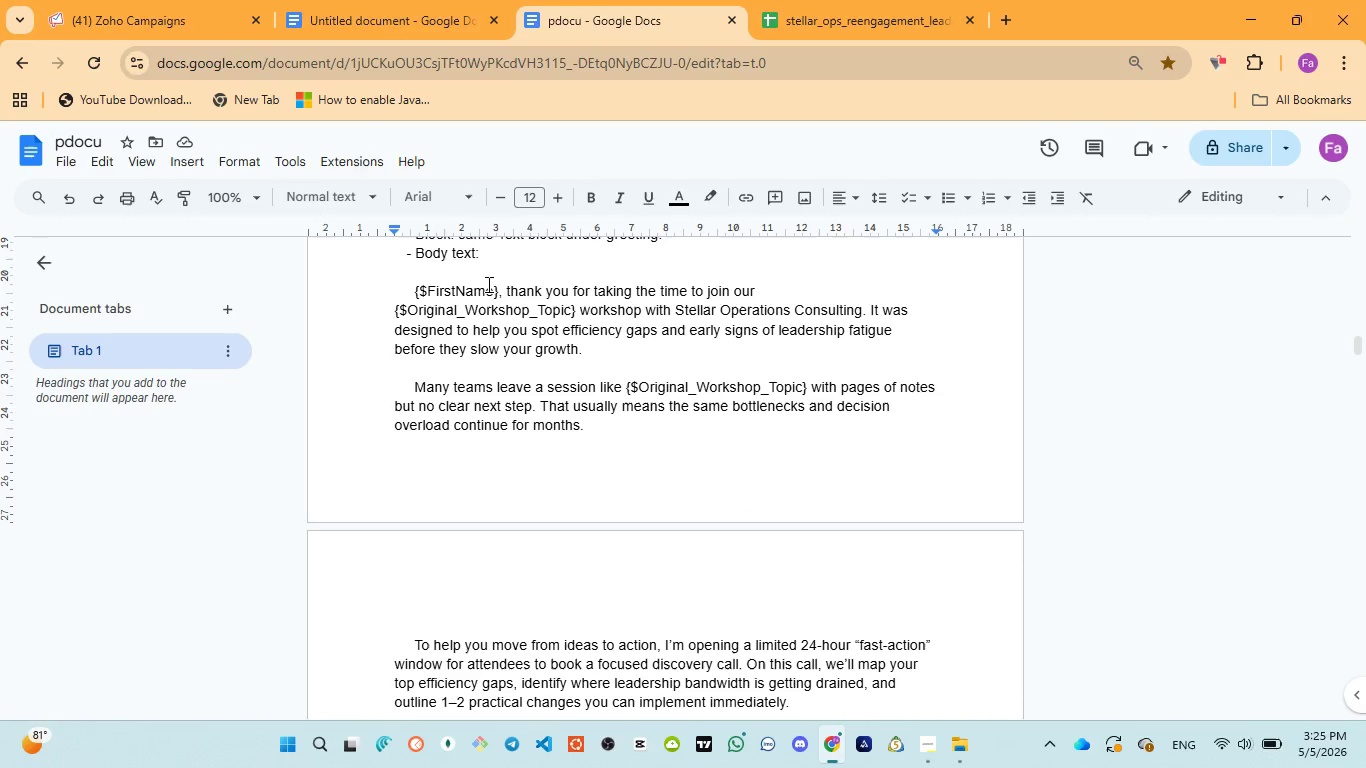 
left_click([180, 16])
 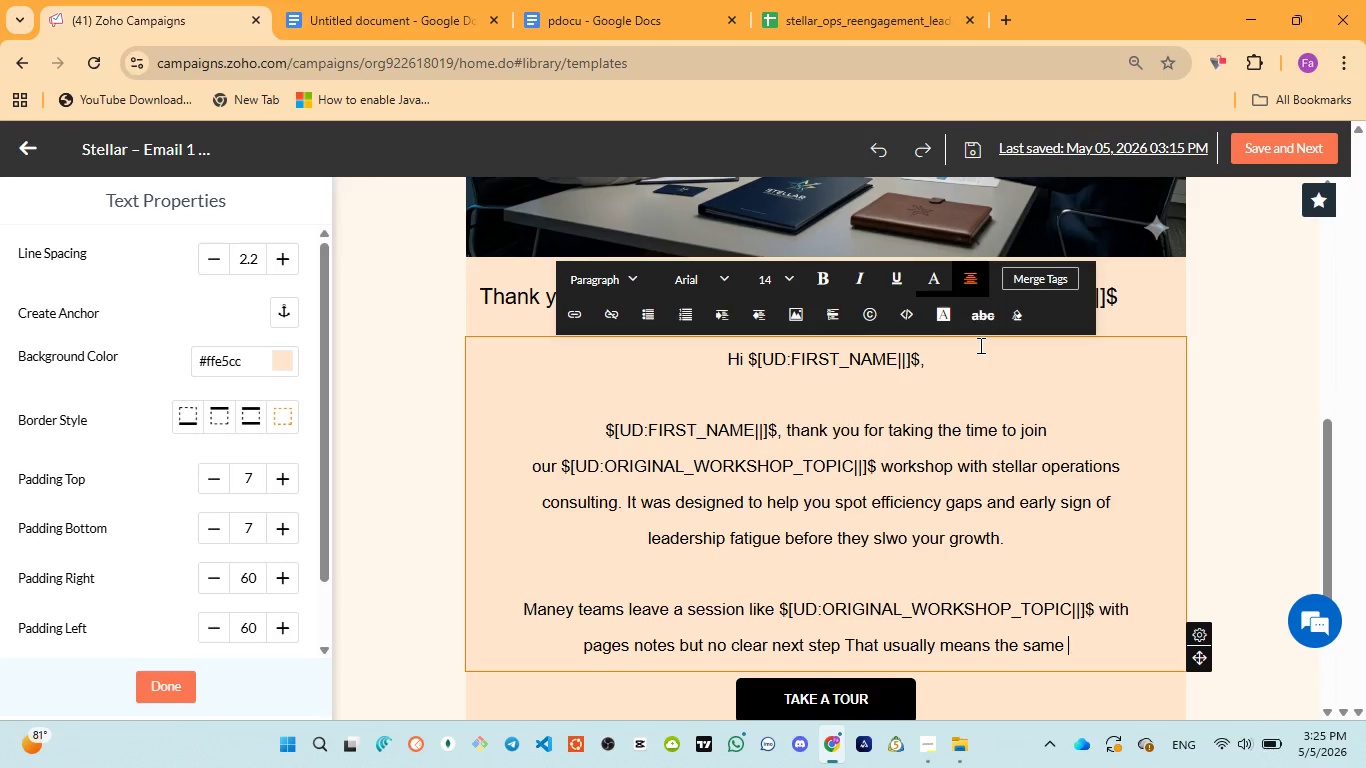 
type(bottlenecks )
 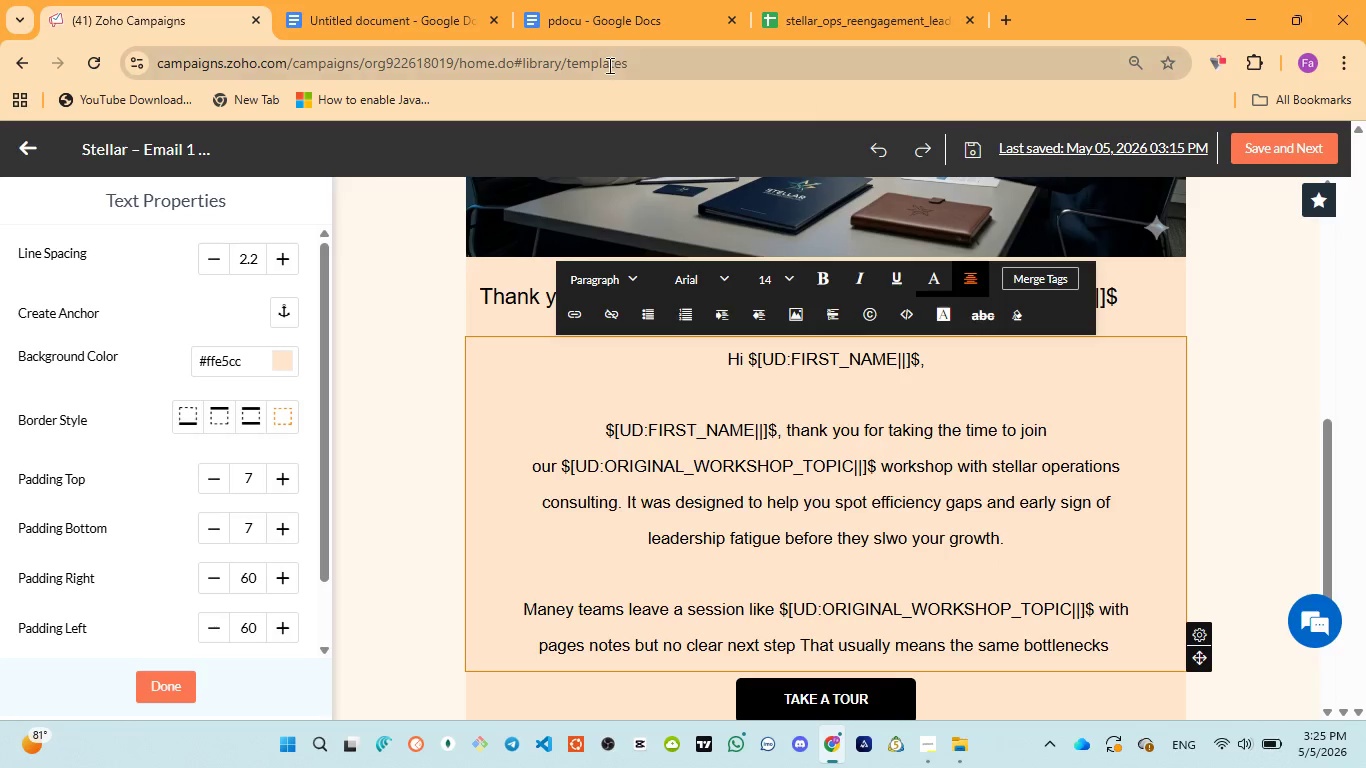 
left_click([587, 39])
 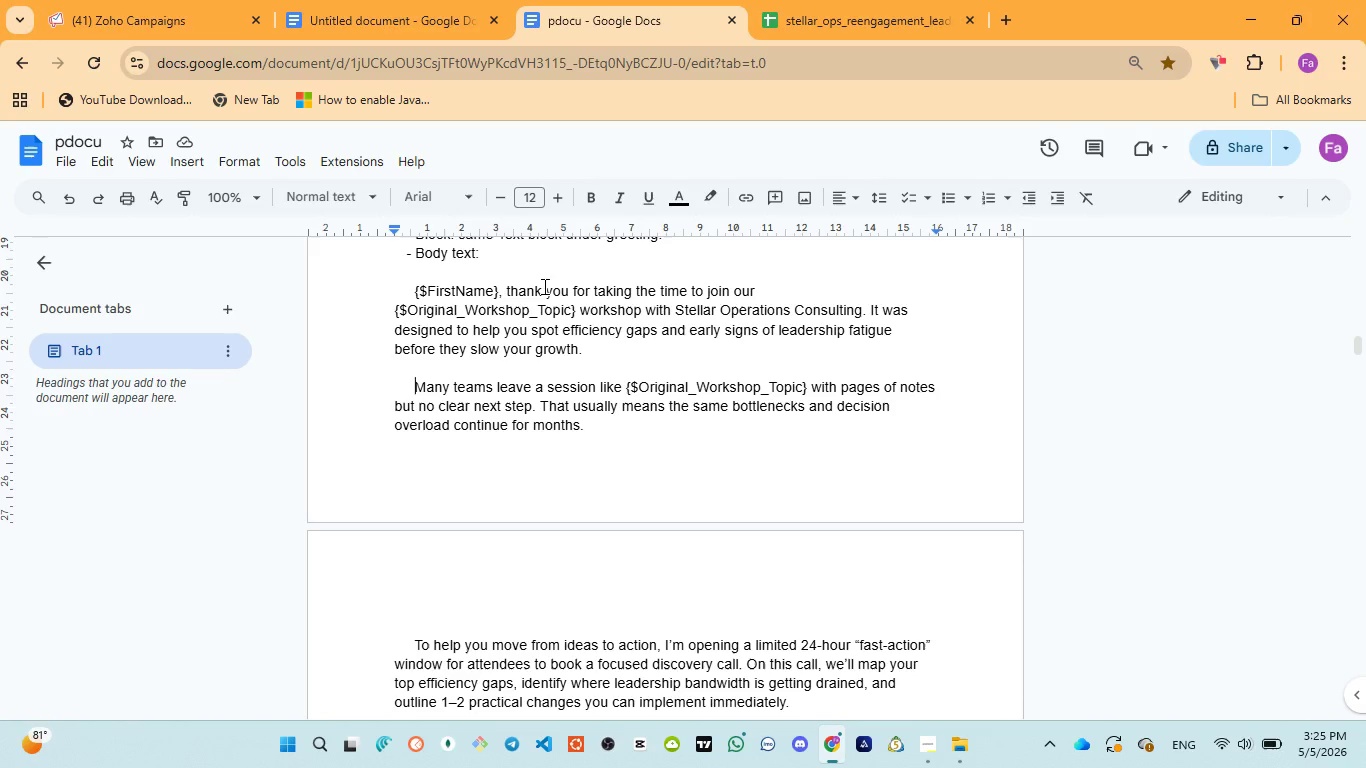 
wait(5.75)
 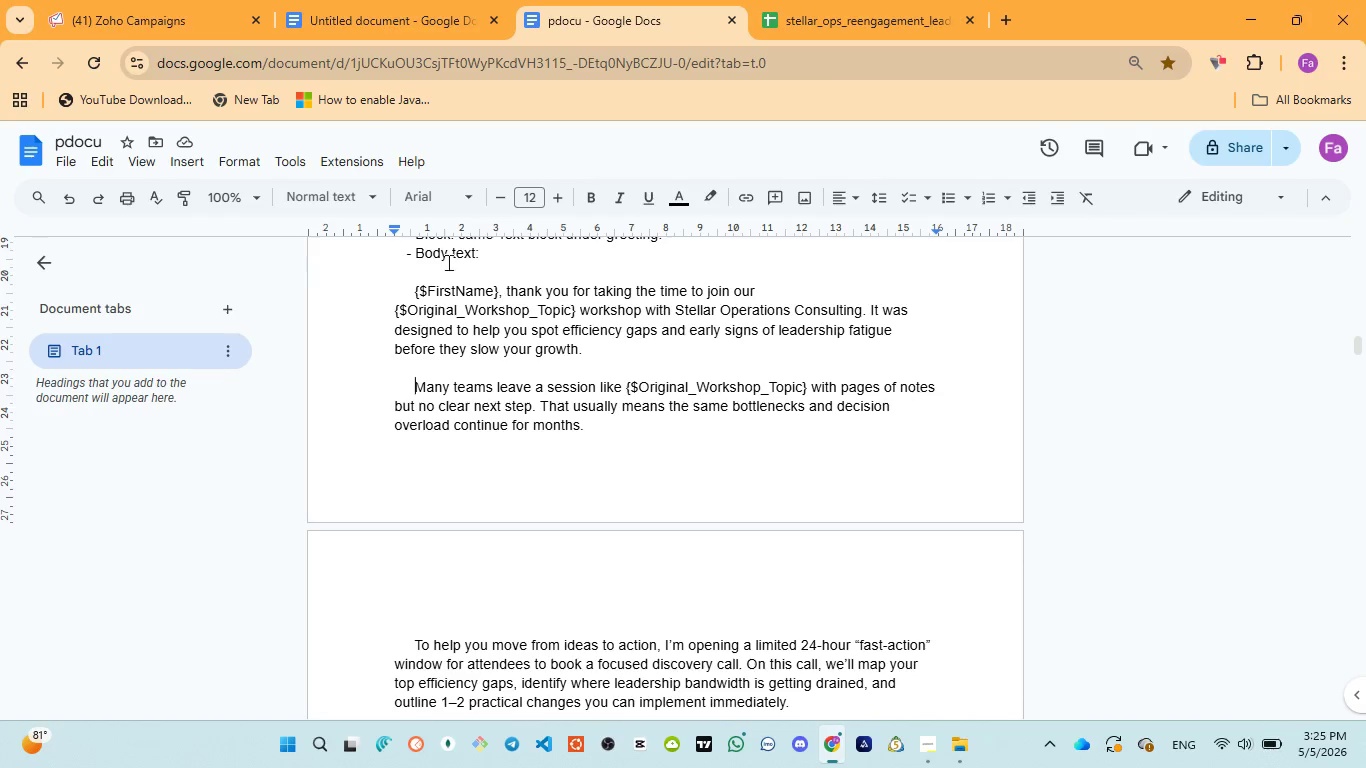 
left_click([157, 19])
 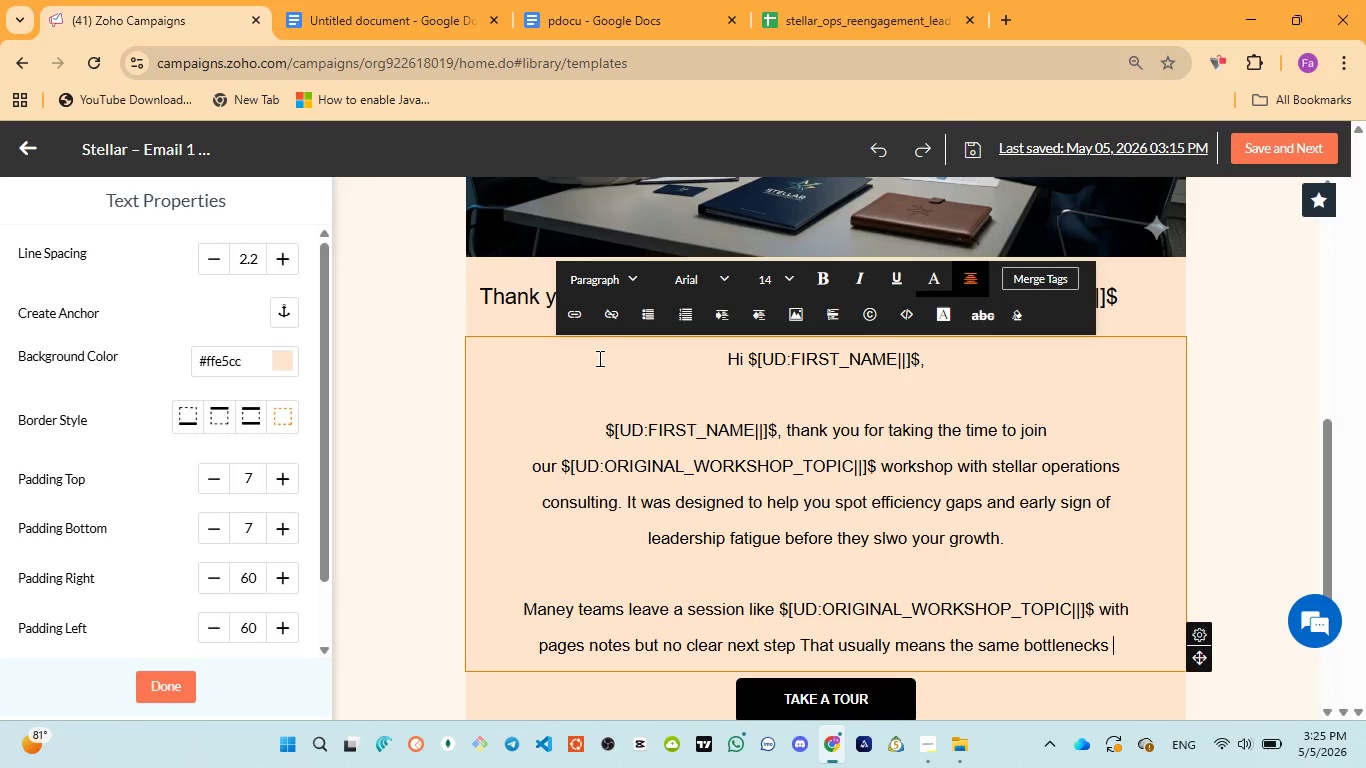 
type(and decision overload )
 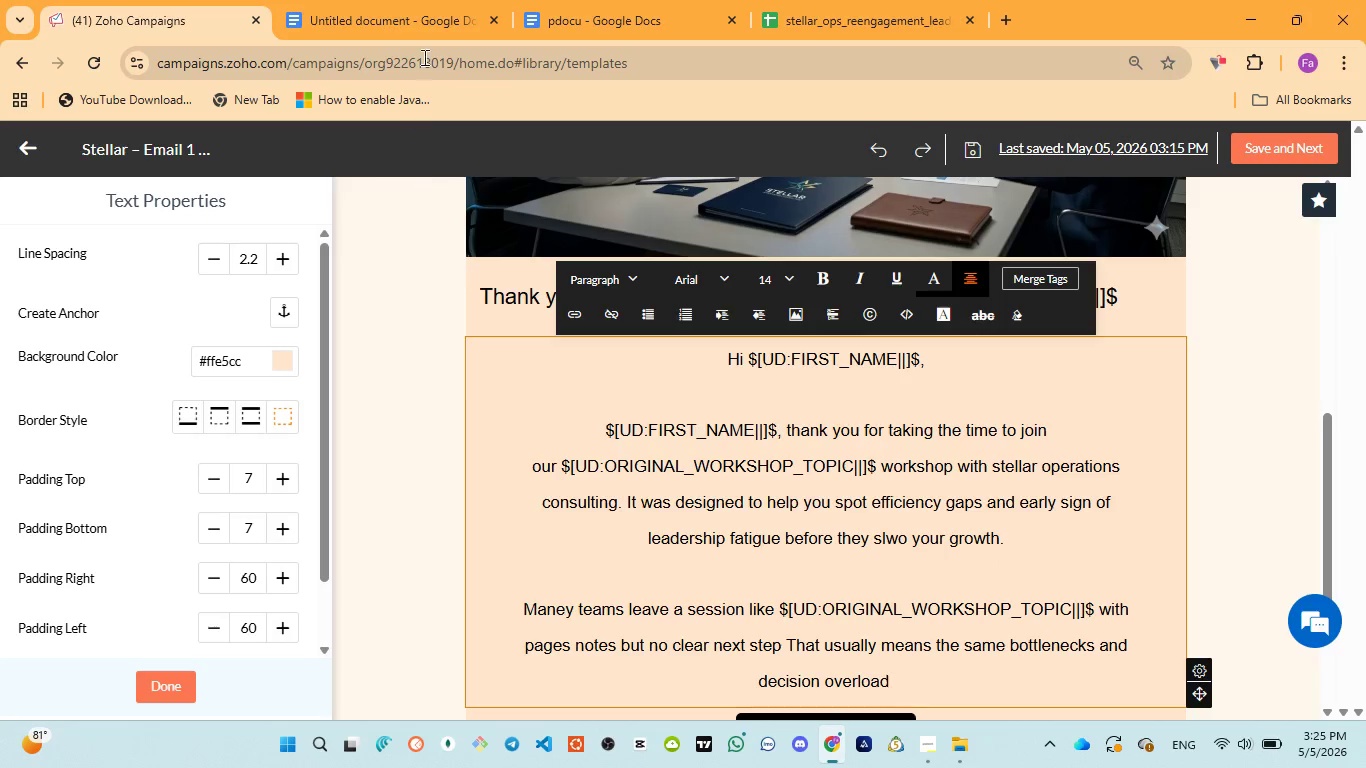 
left_click([568, 14])
 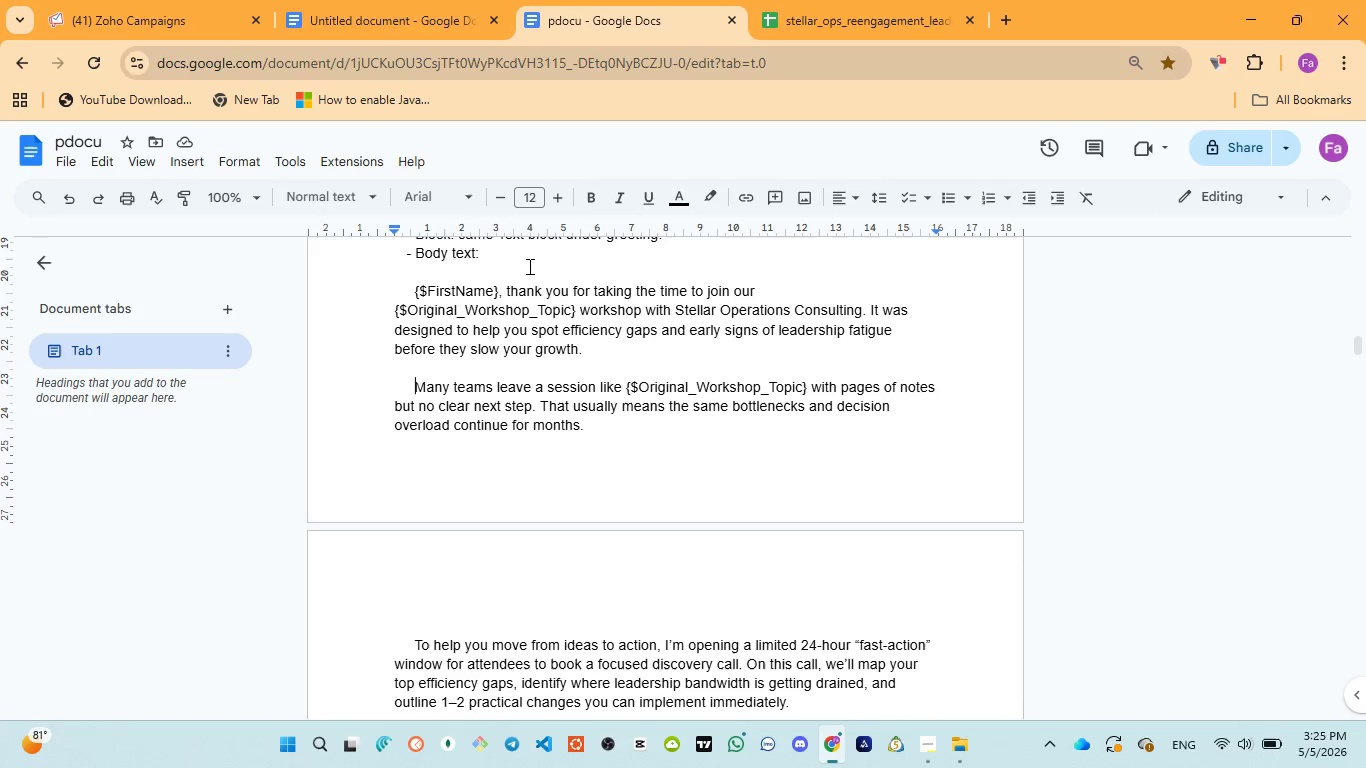 
left_click([101, 20])
 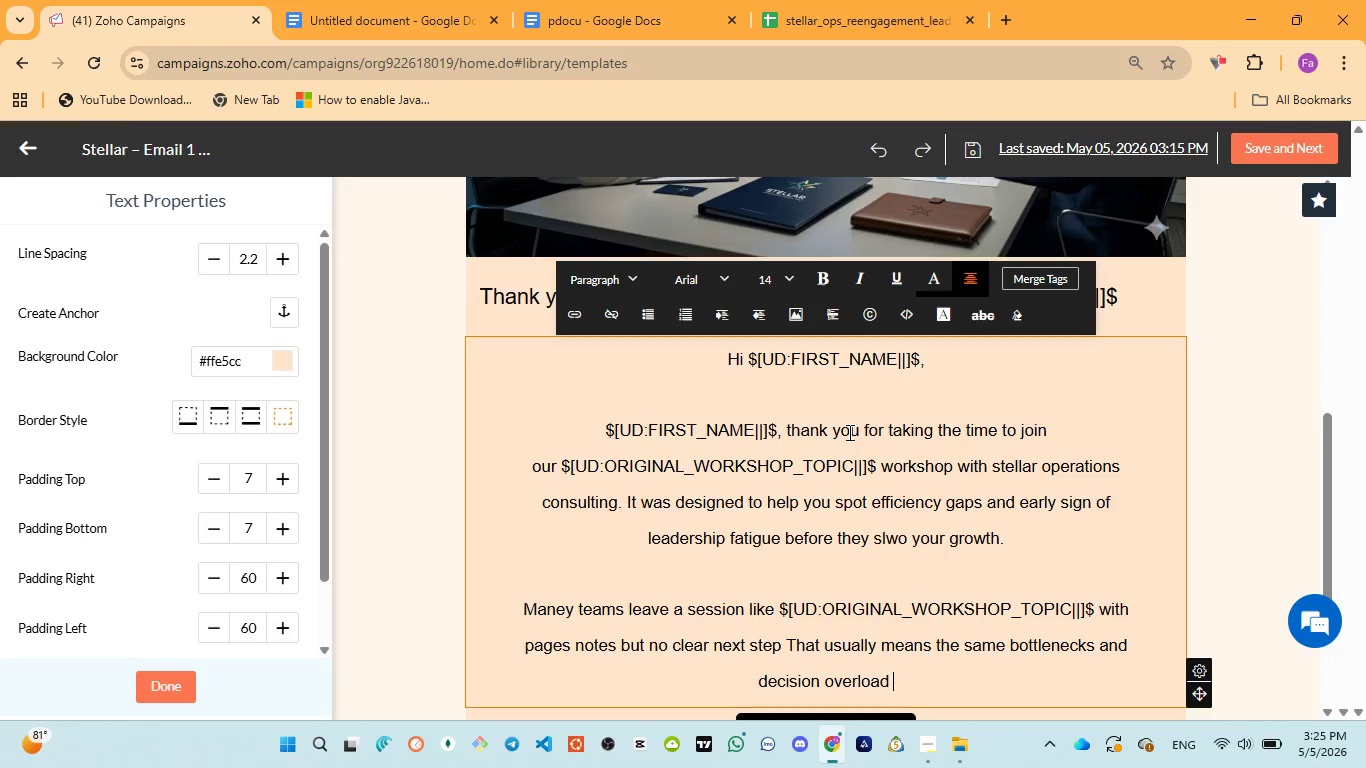 
type(continue for month)
 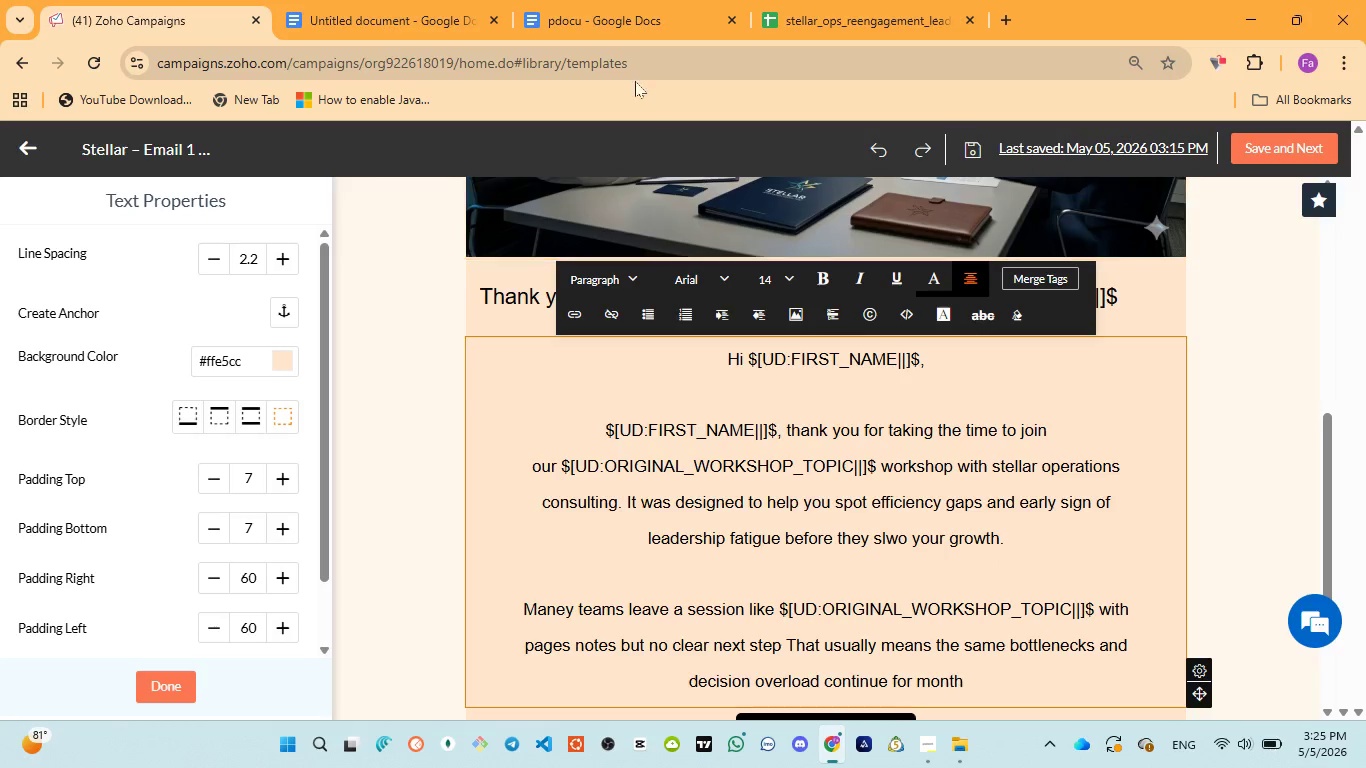 
left_click([593, 30])
 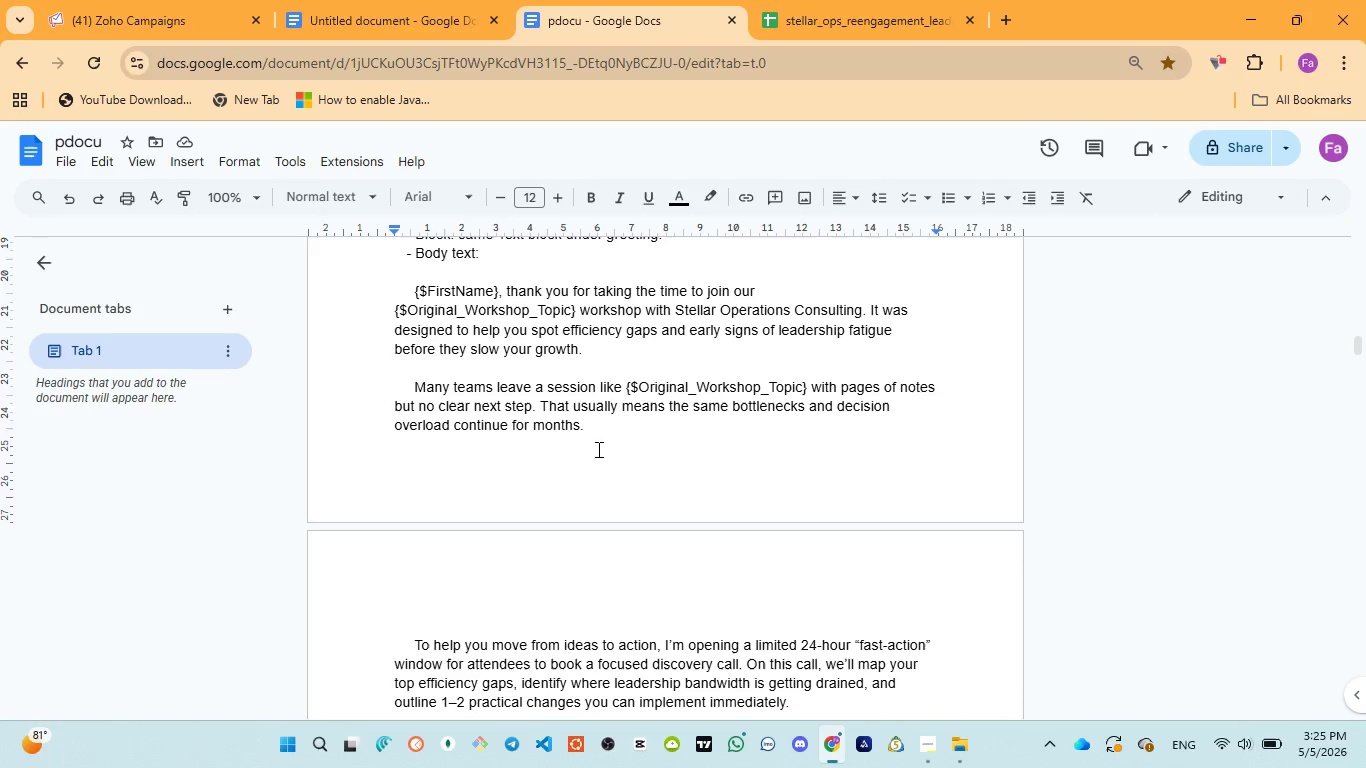 
scroll: coordinate [561, 534], scroll_direction: down, amount: 1.0
 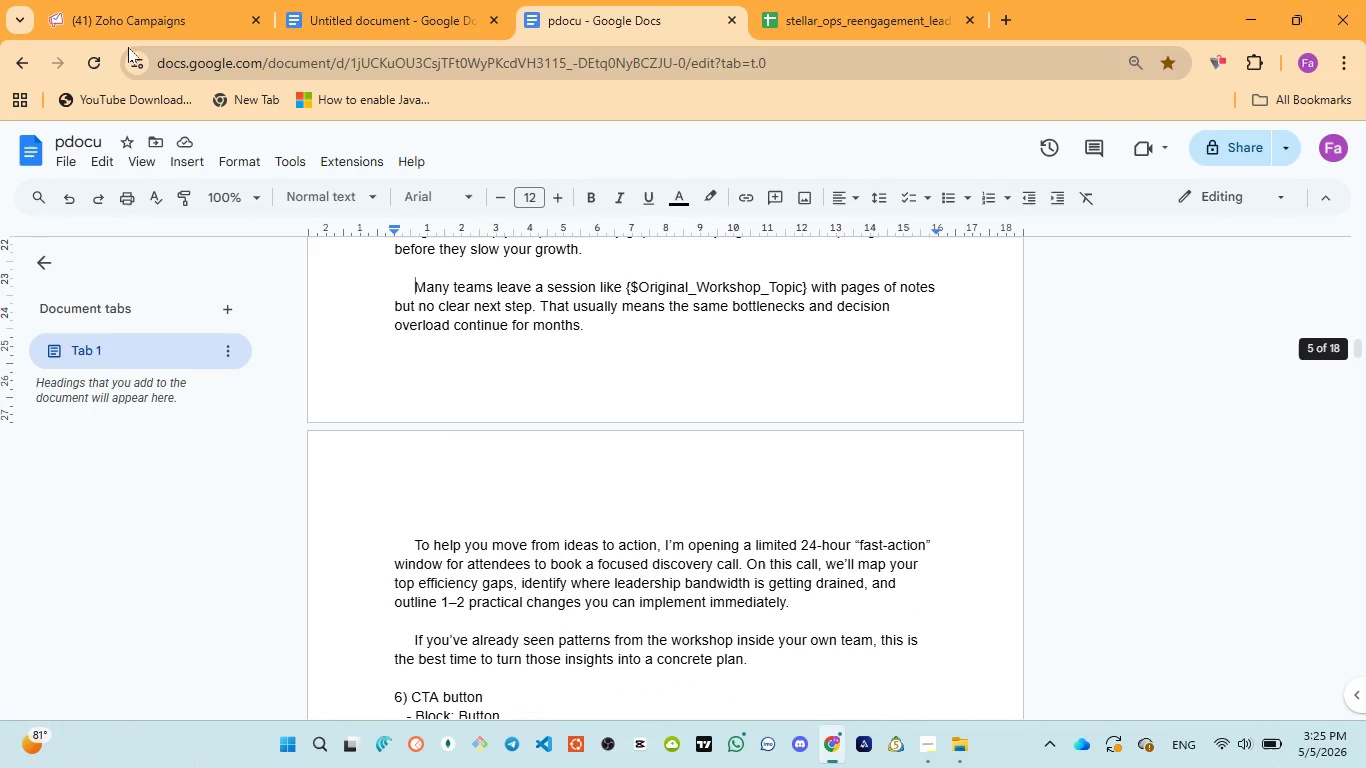 
left_click([115, 11])
 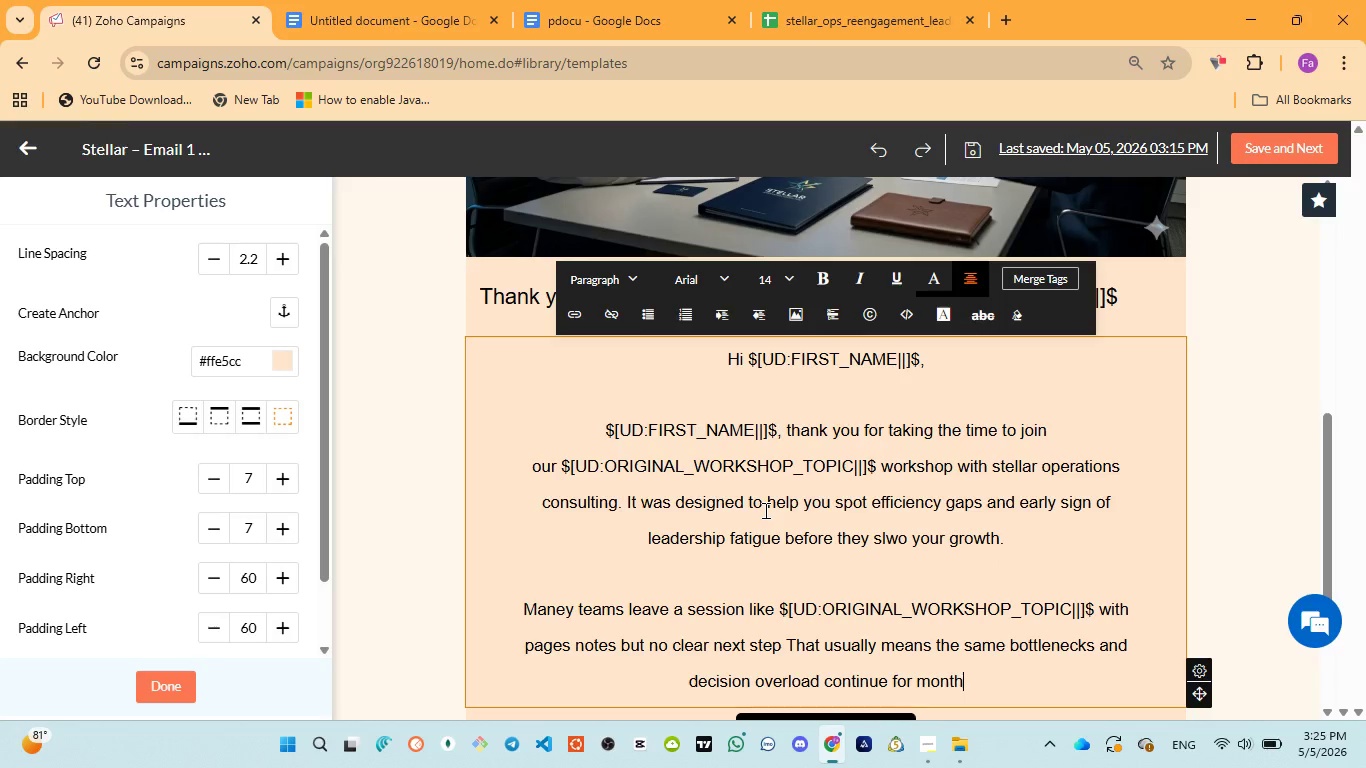 
key(S)
 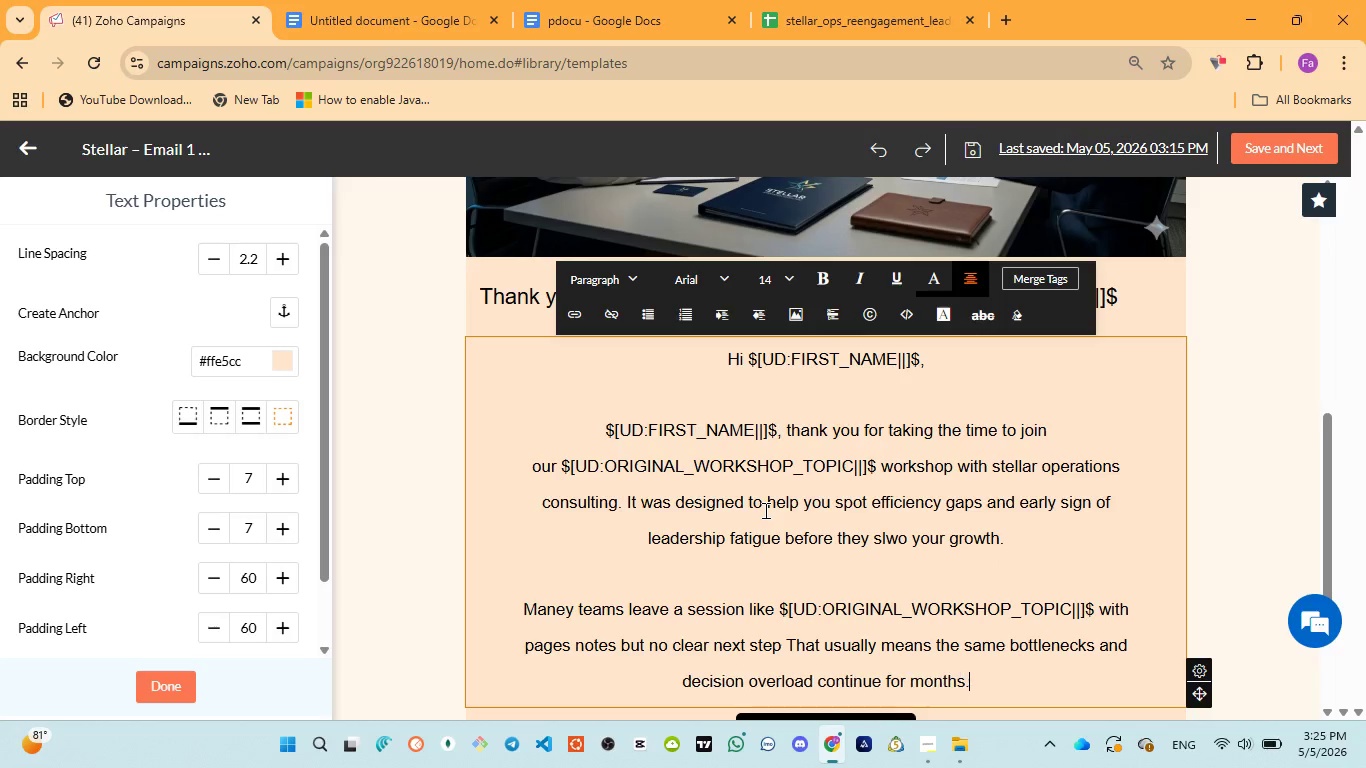 
key(Period)
 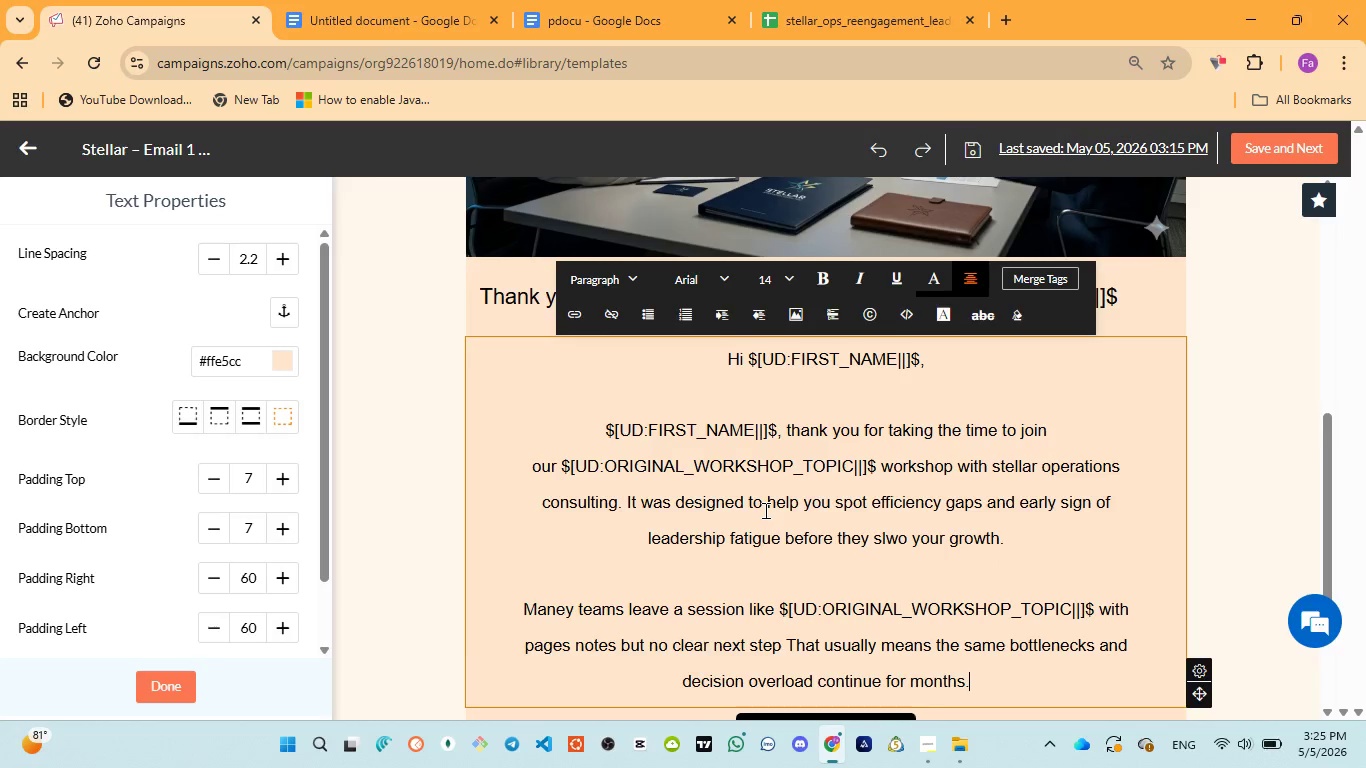 
key(Enter)
 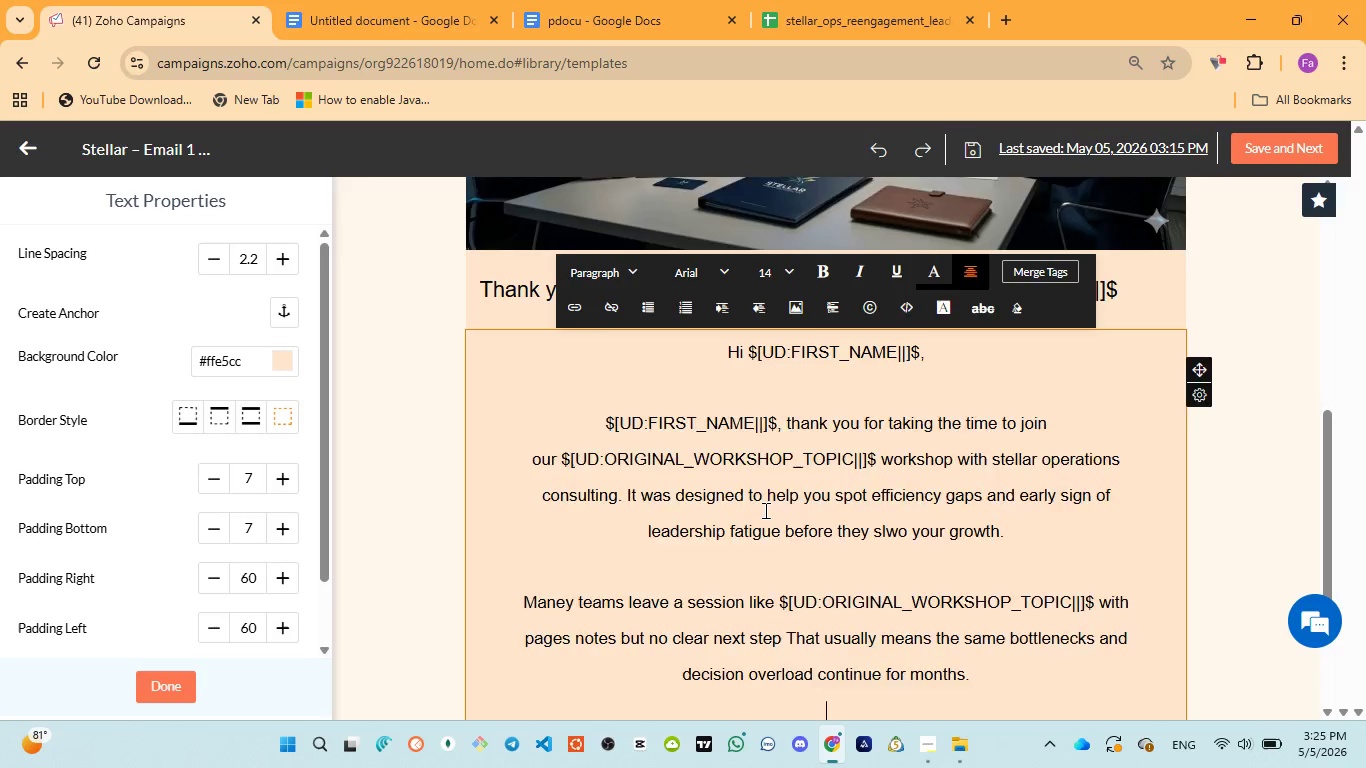 
key(Enter)
 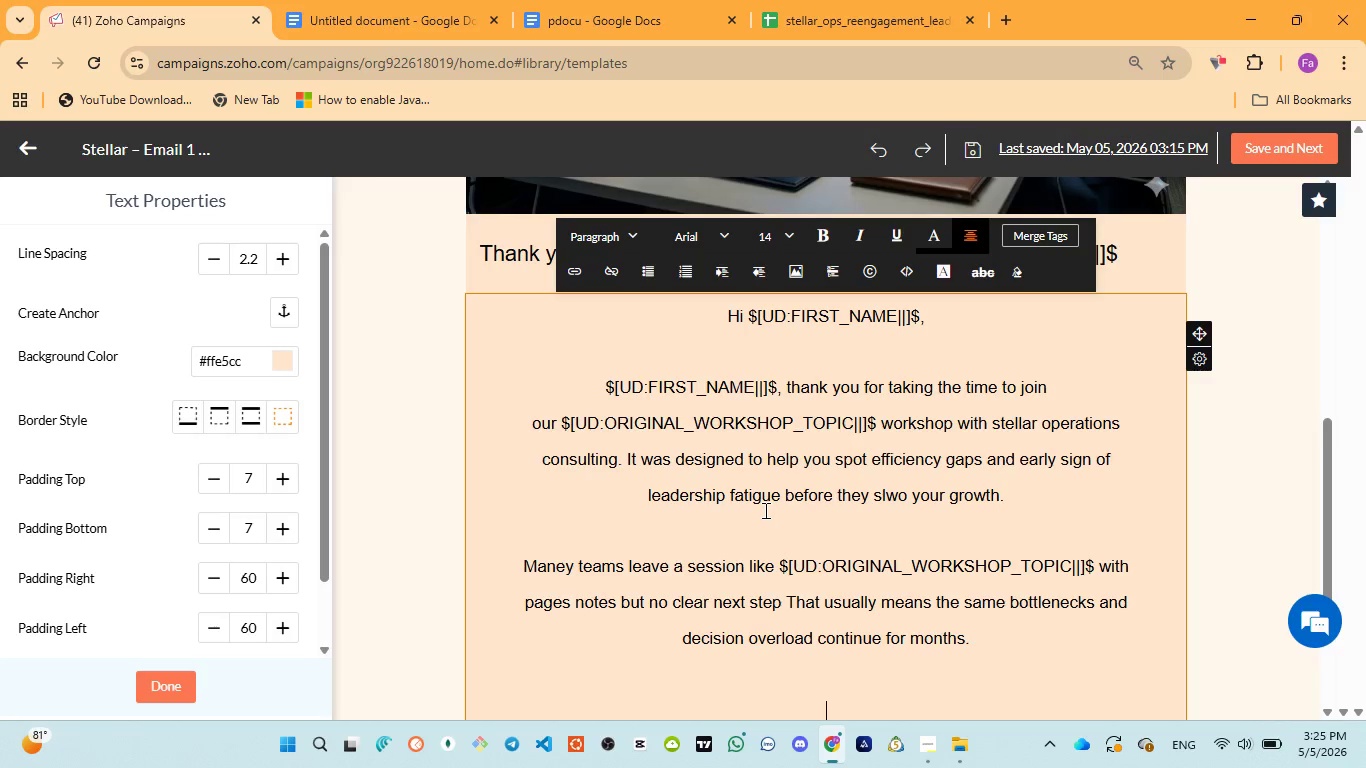 
type(To help you move )
 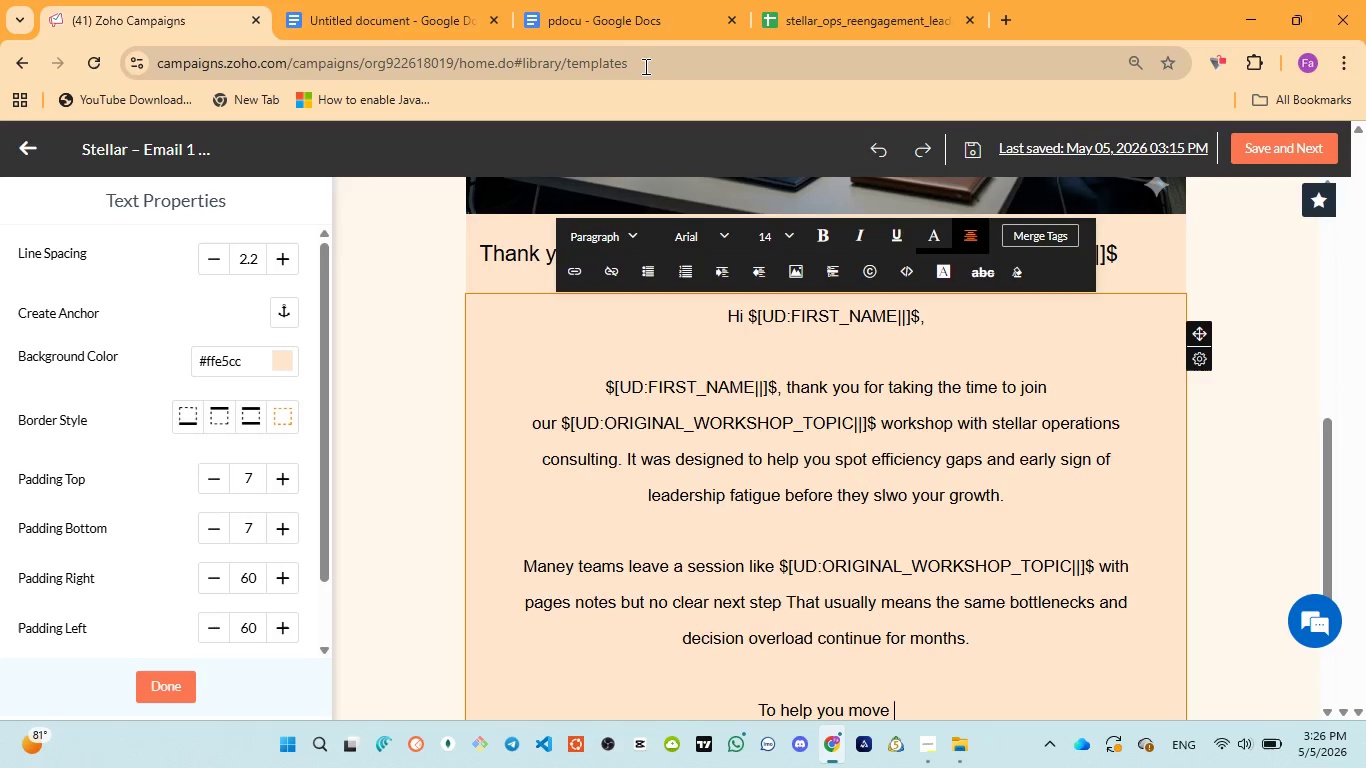 
left_click([616, 23])
 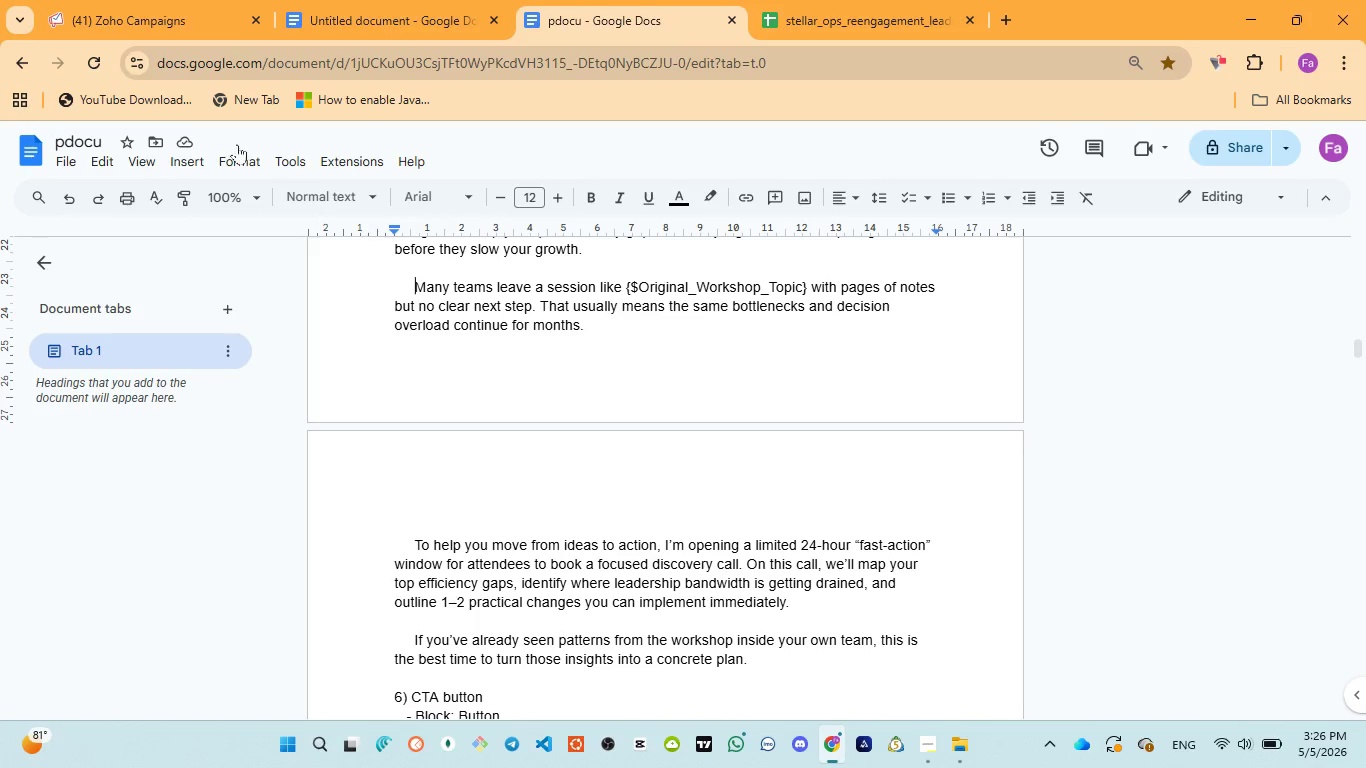 
left_click([141, 3])
 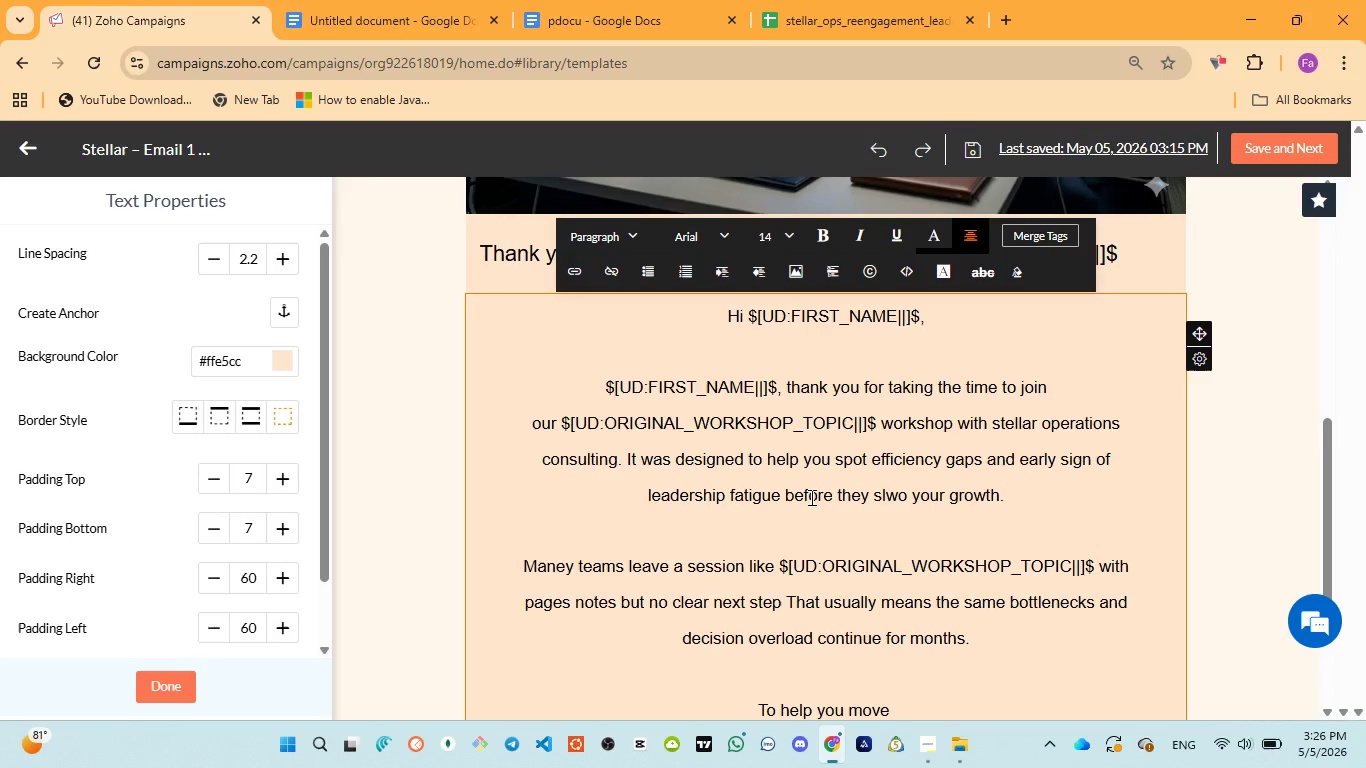 
type(from ideas to action )
 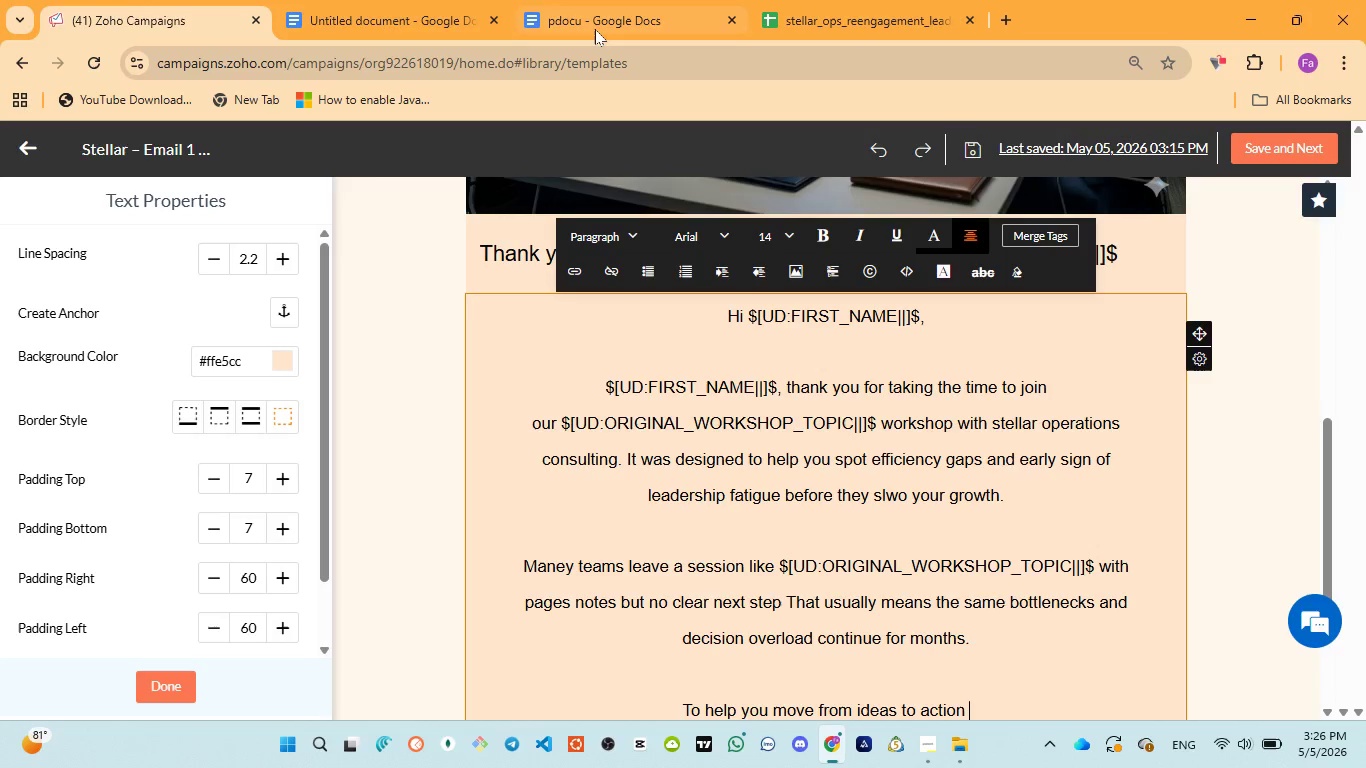 
left_click([595, 29])
 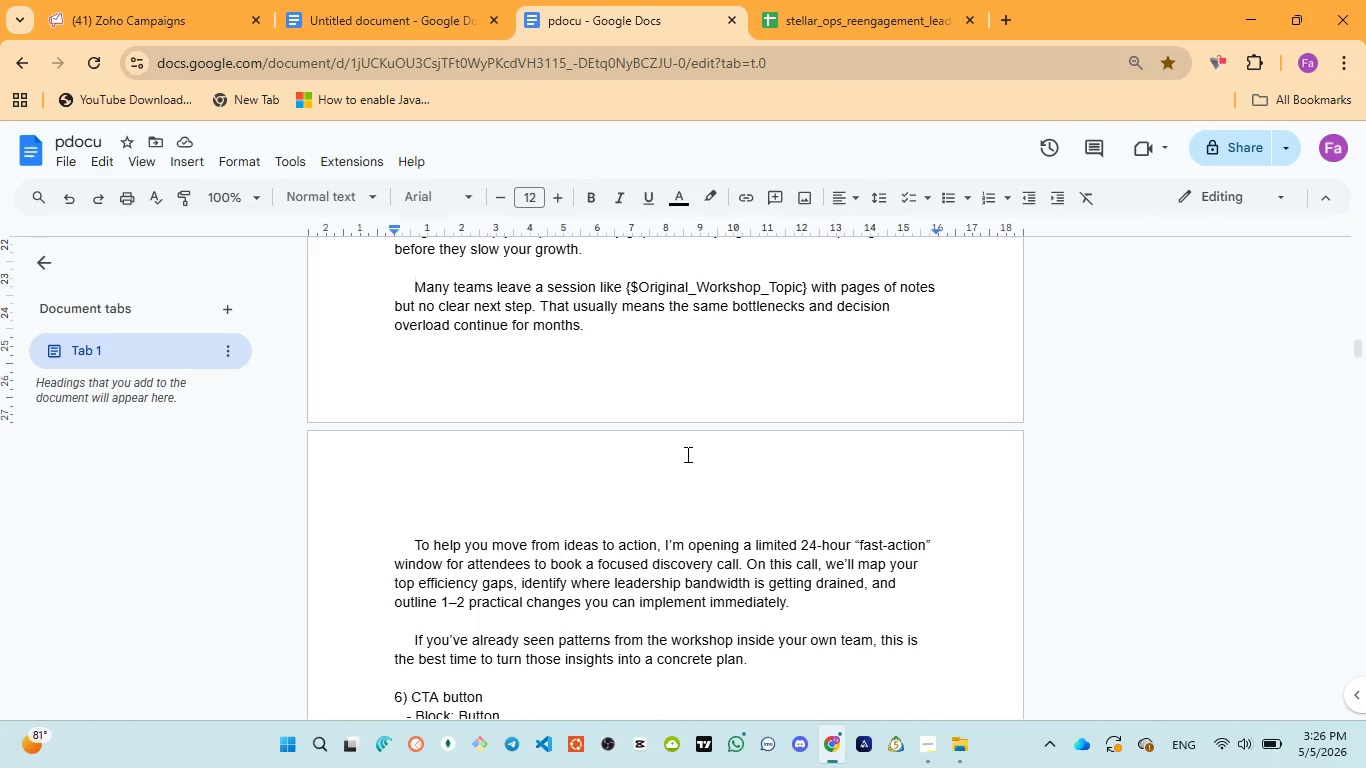 
wait(9.03)
 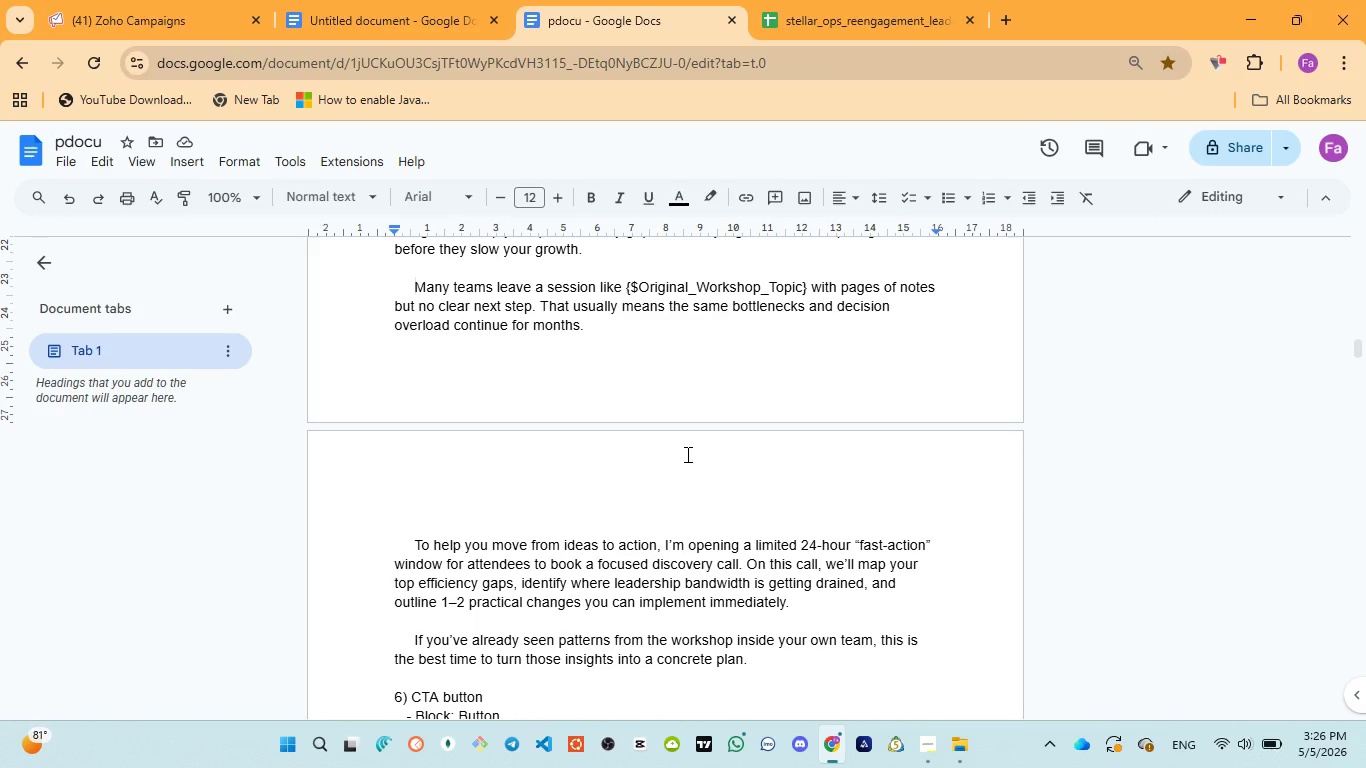 
left_click([147, 20])
 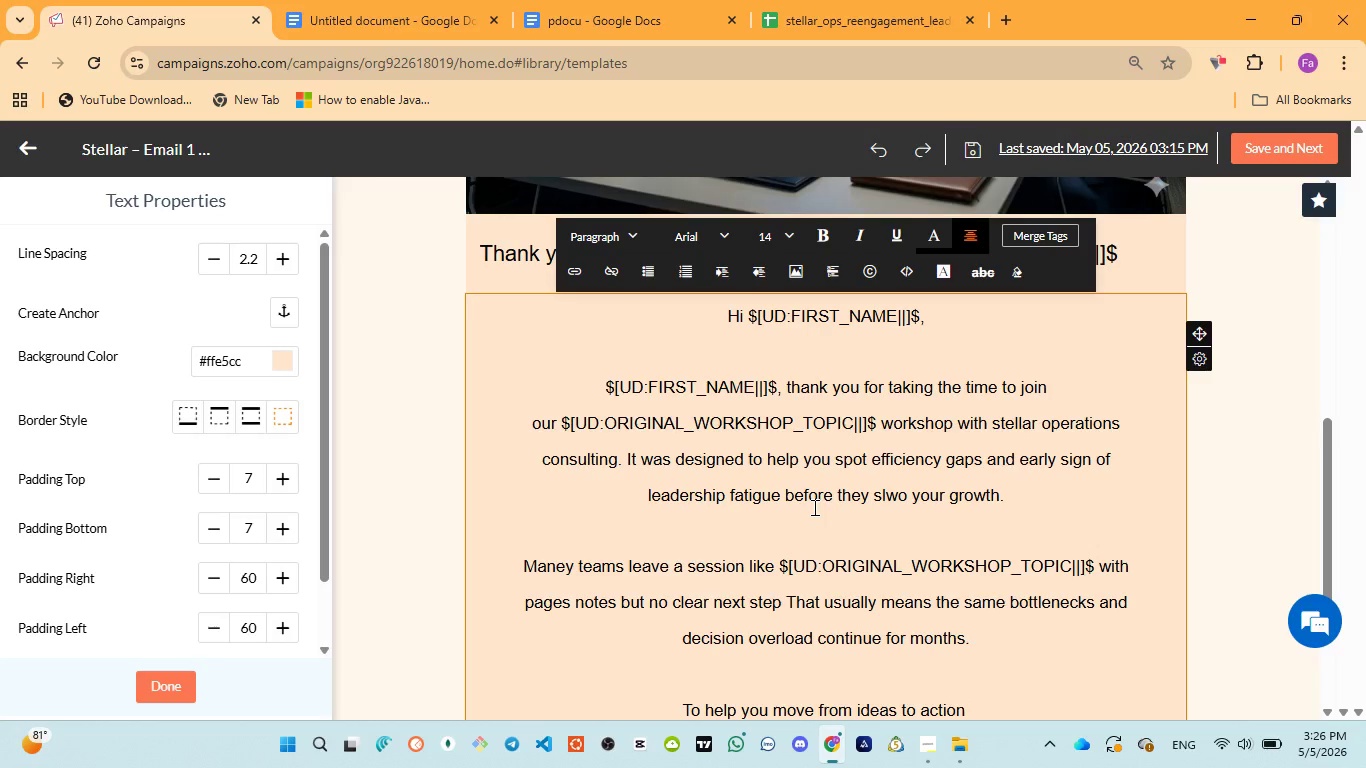 
type(i'm opening a limted 24 hours )
key(Backspace)
key(Backspace)
type( )
 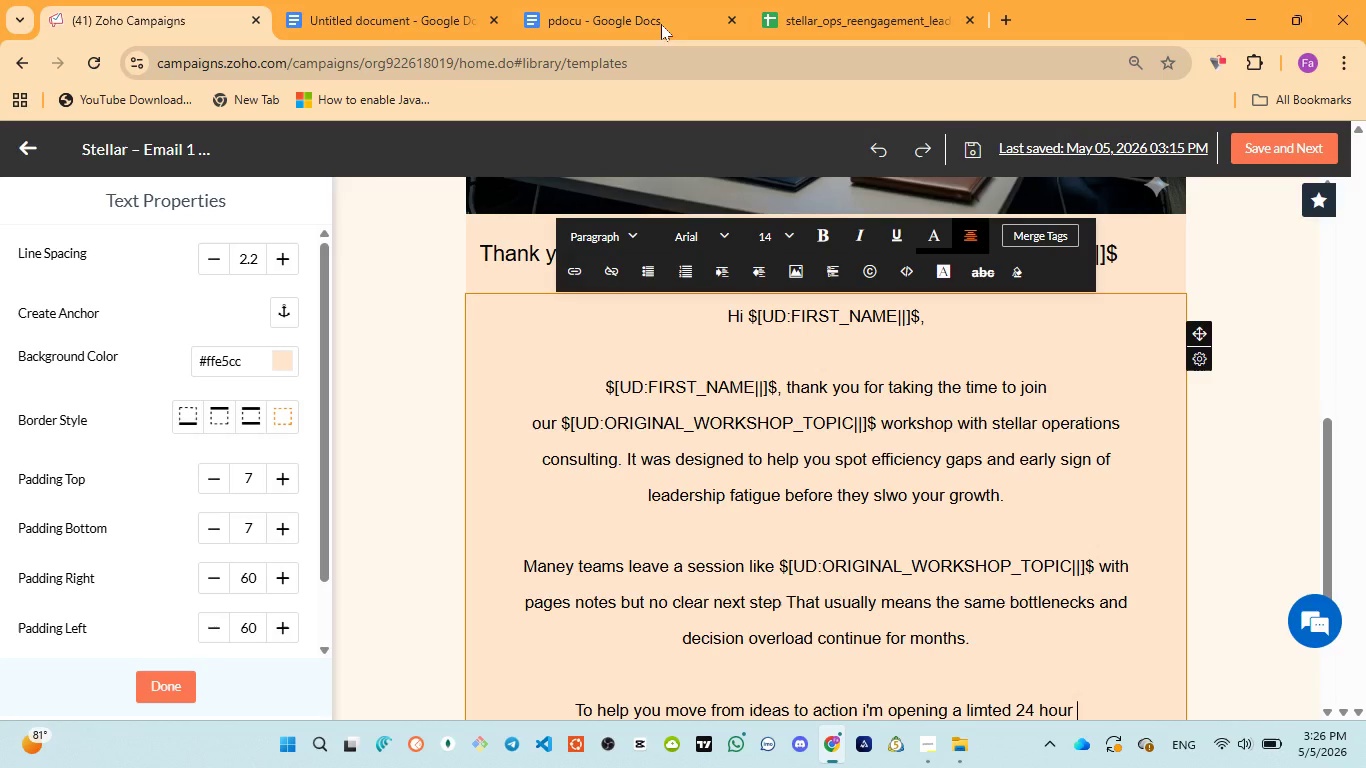 
left_click([564, 11])
 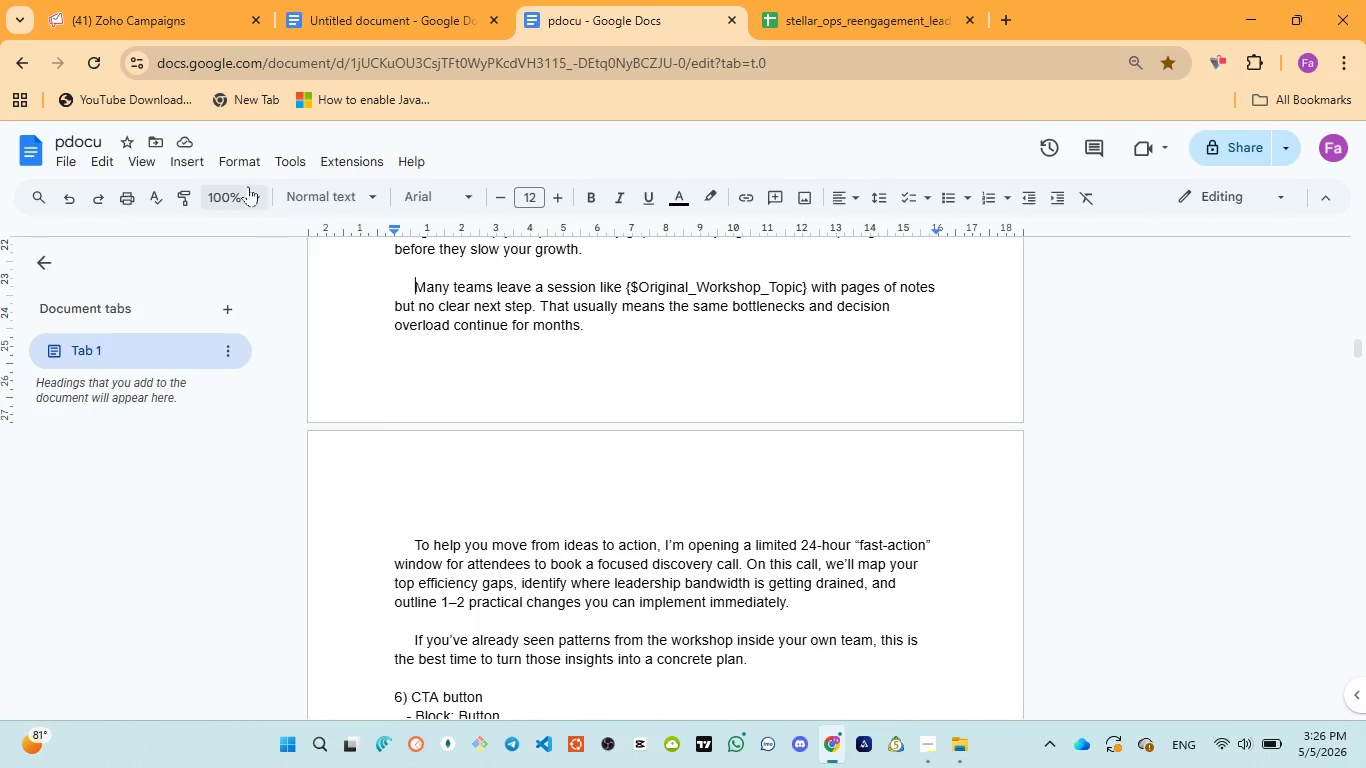 
left_click([149, 28])
 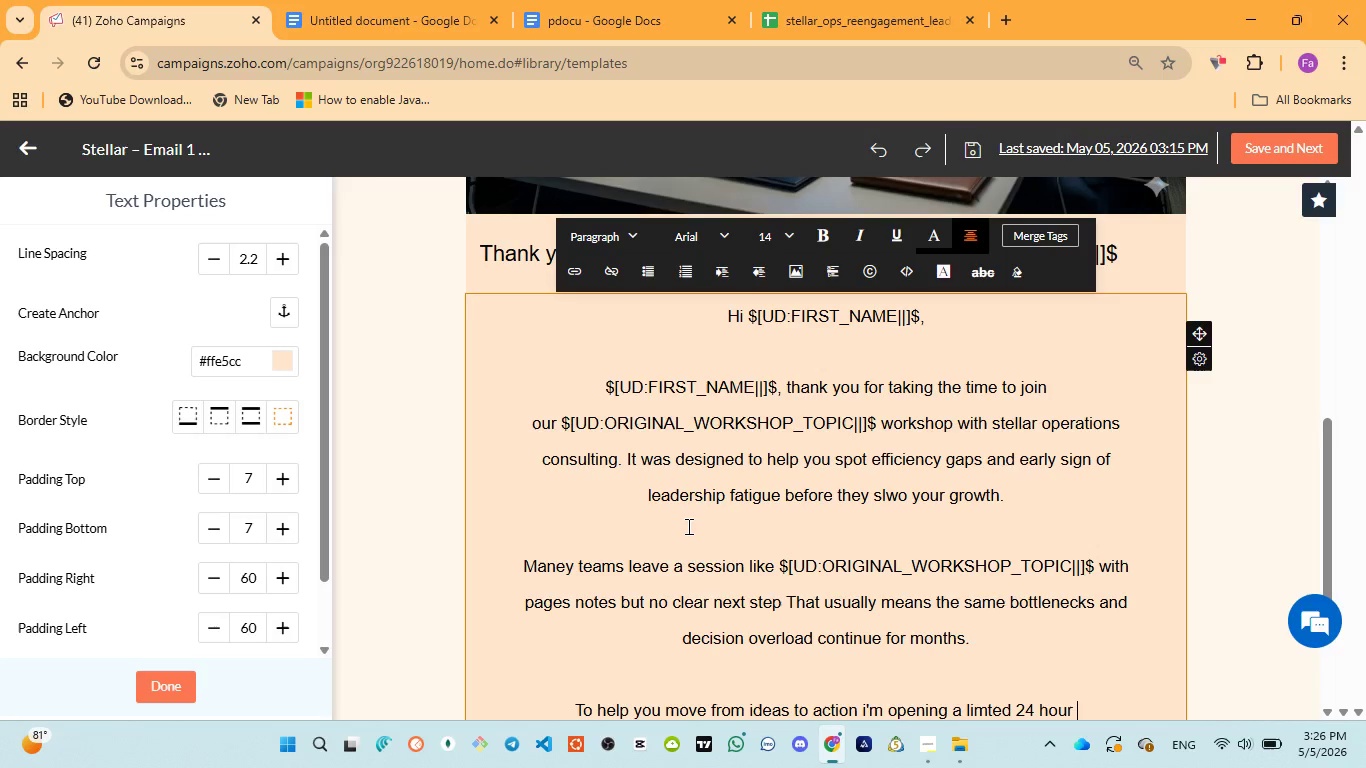 
type(fasy)
key(Backspace)
type(t action window )
 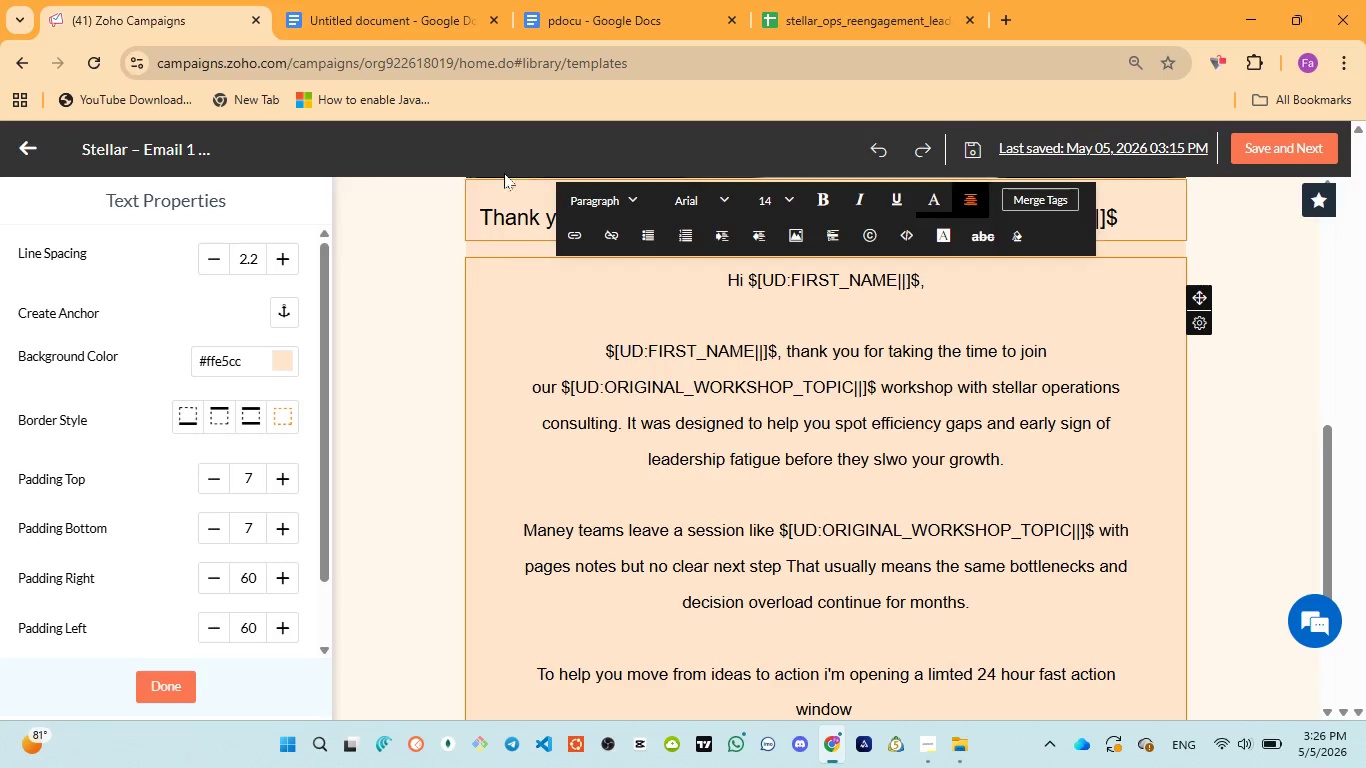 
left_click([573, 35])
 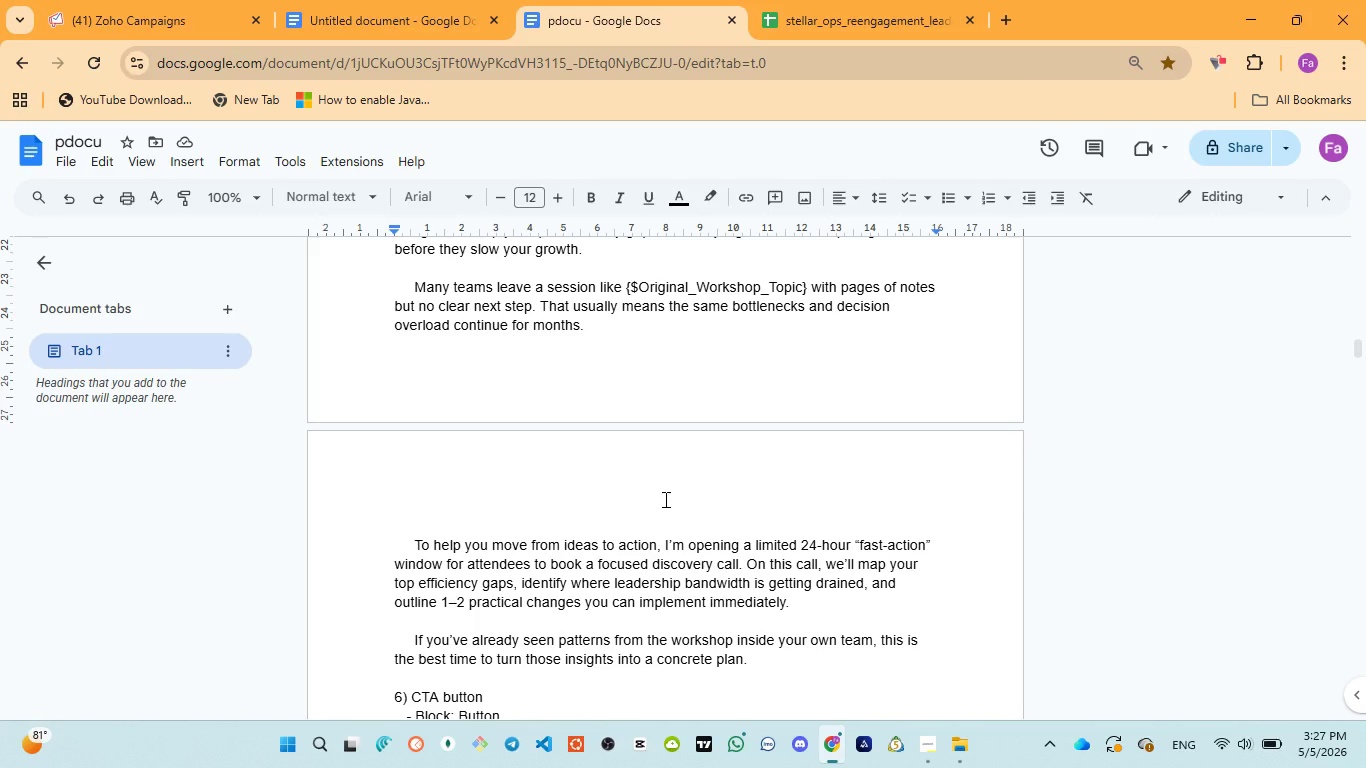 
wait(6.52)
 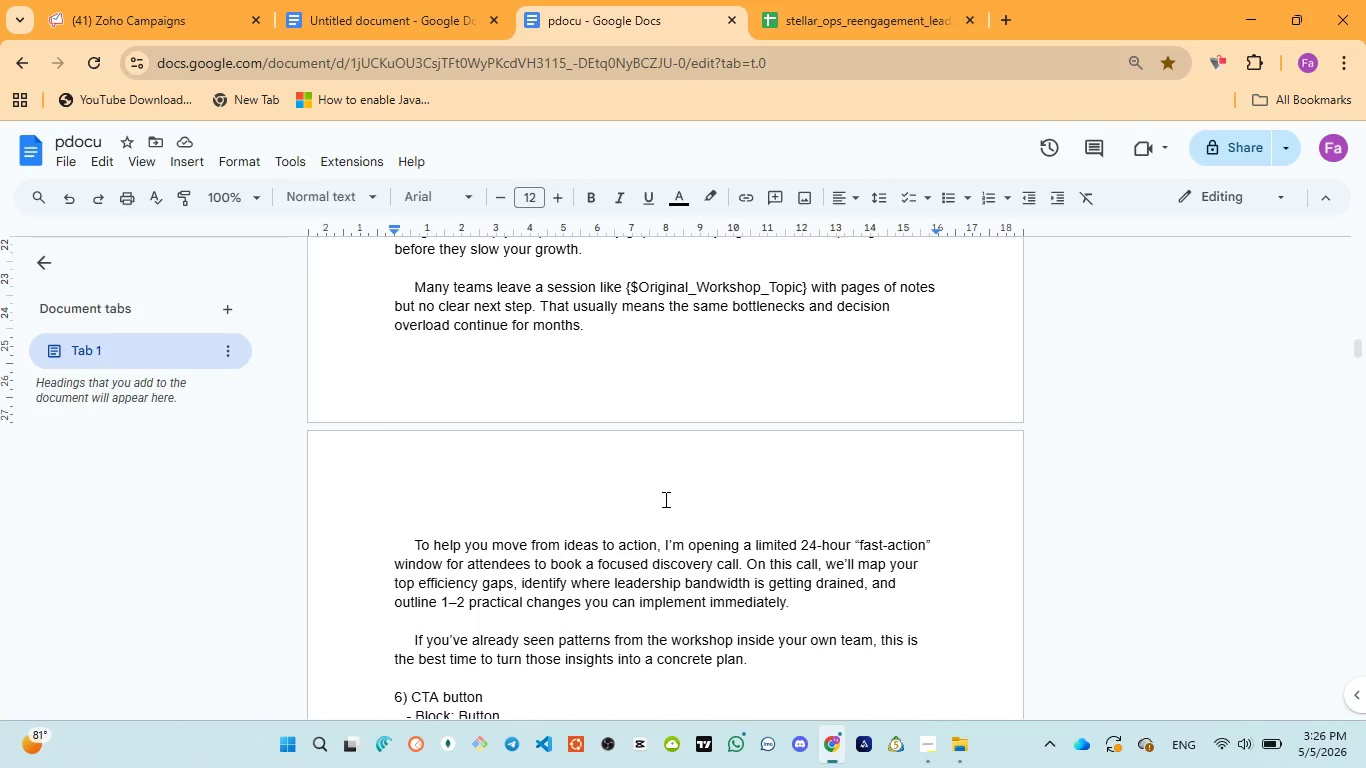 
left_click([145, 24])
 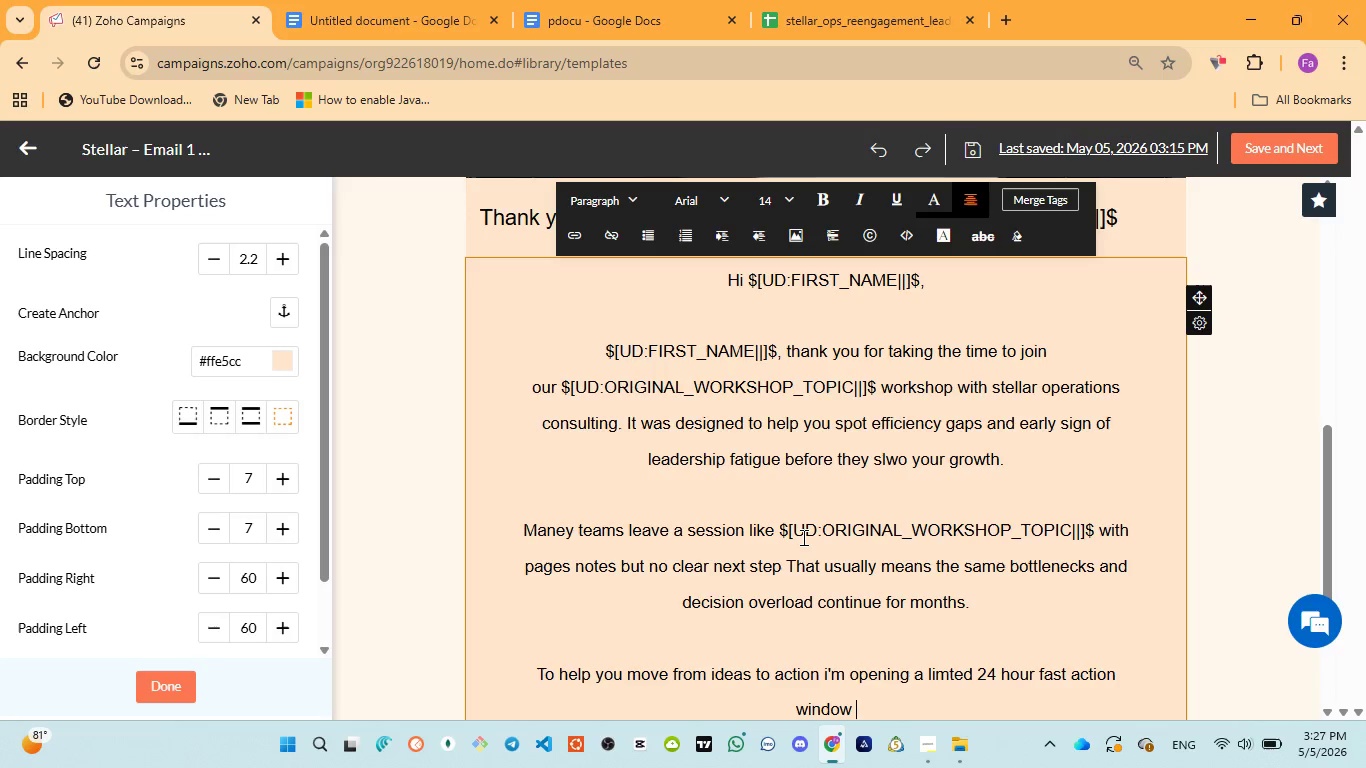 
type(for attendess to book)
 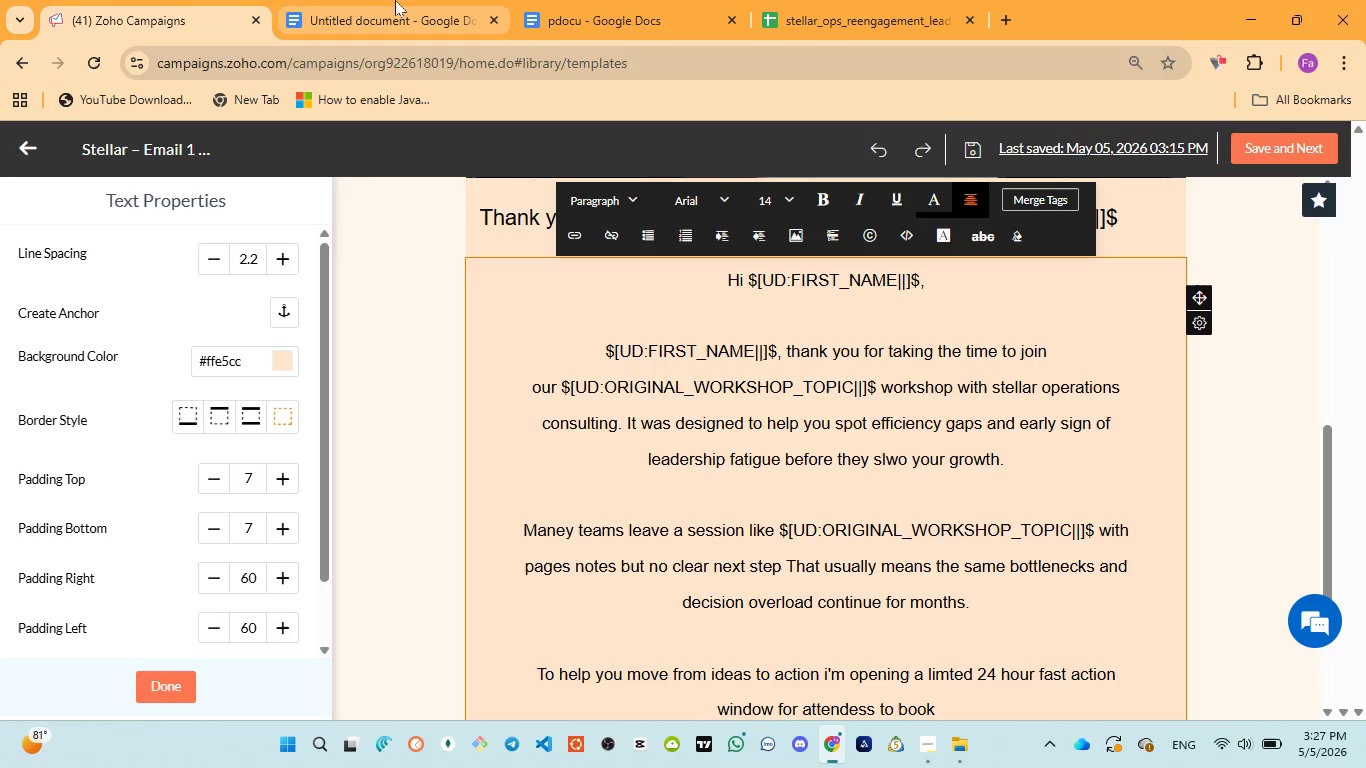 
mouse_move([567, 8])
 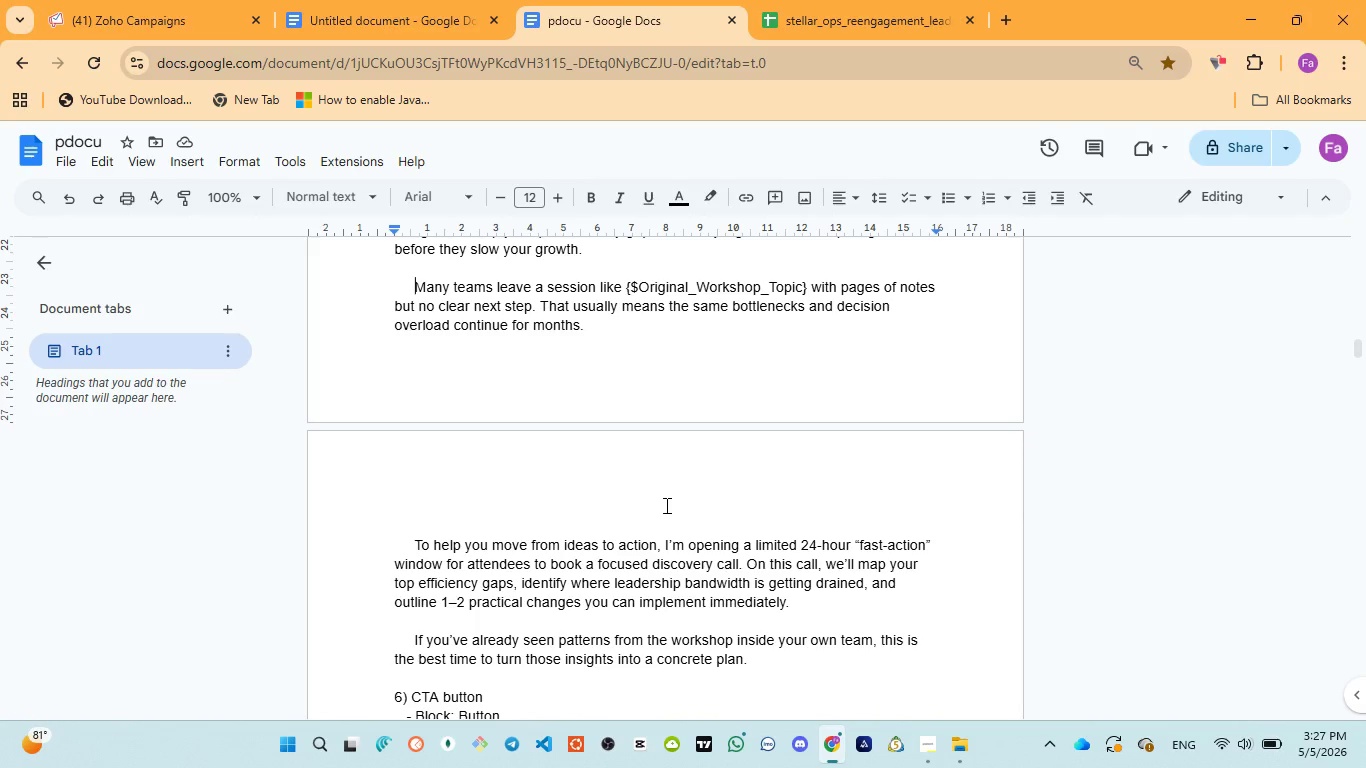 
wait(6.68)
 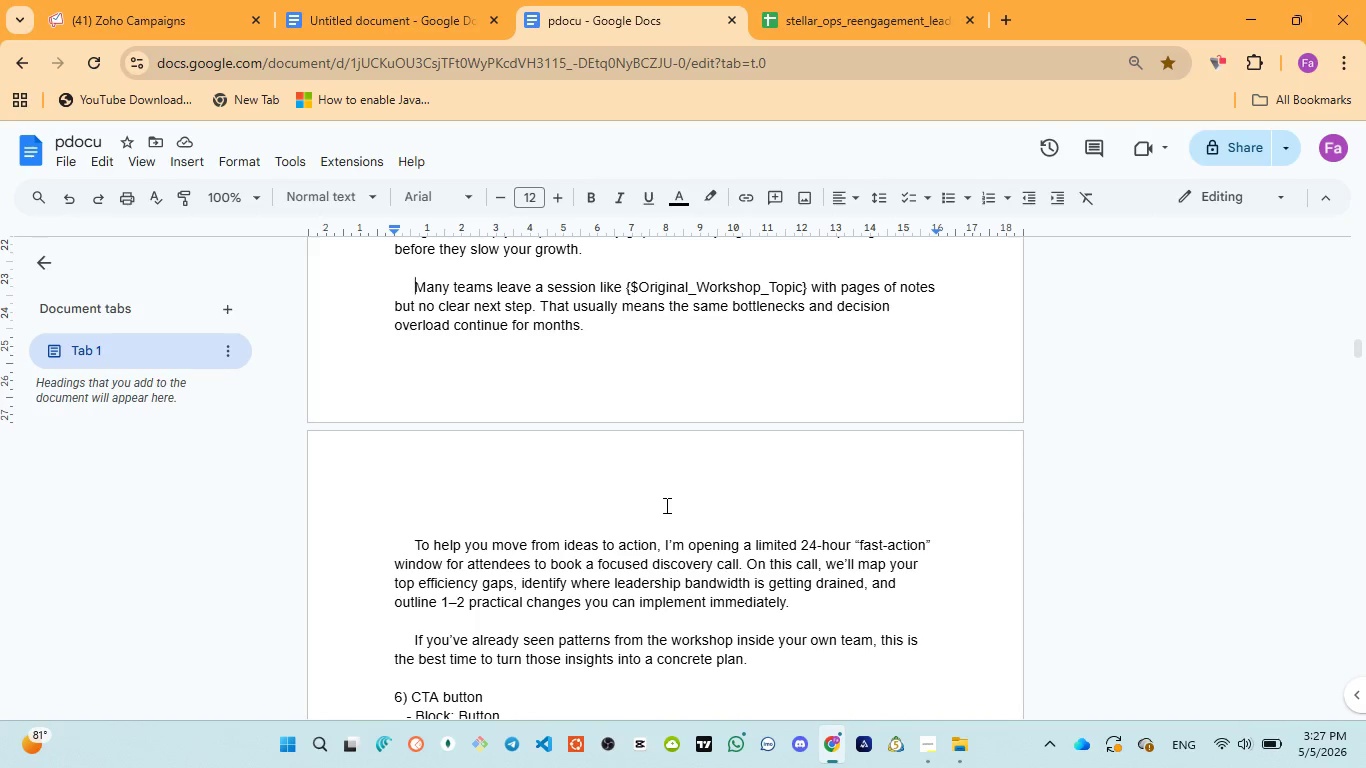 
left_click([123, 19])
 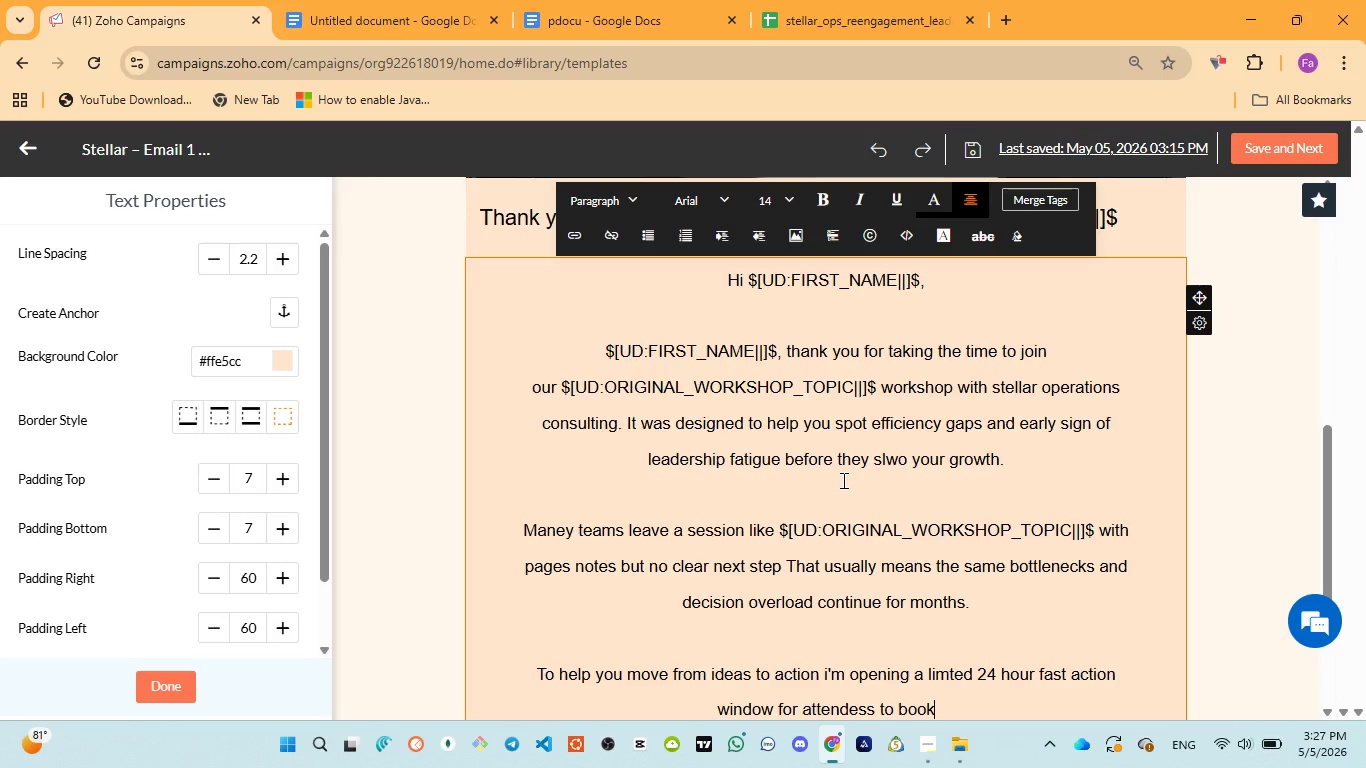 
type(a focused discovery call )
key(Backspace)
type(.)
 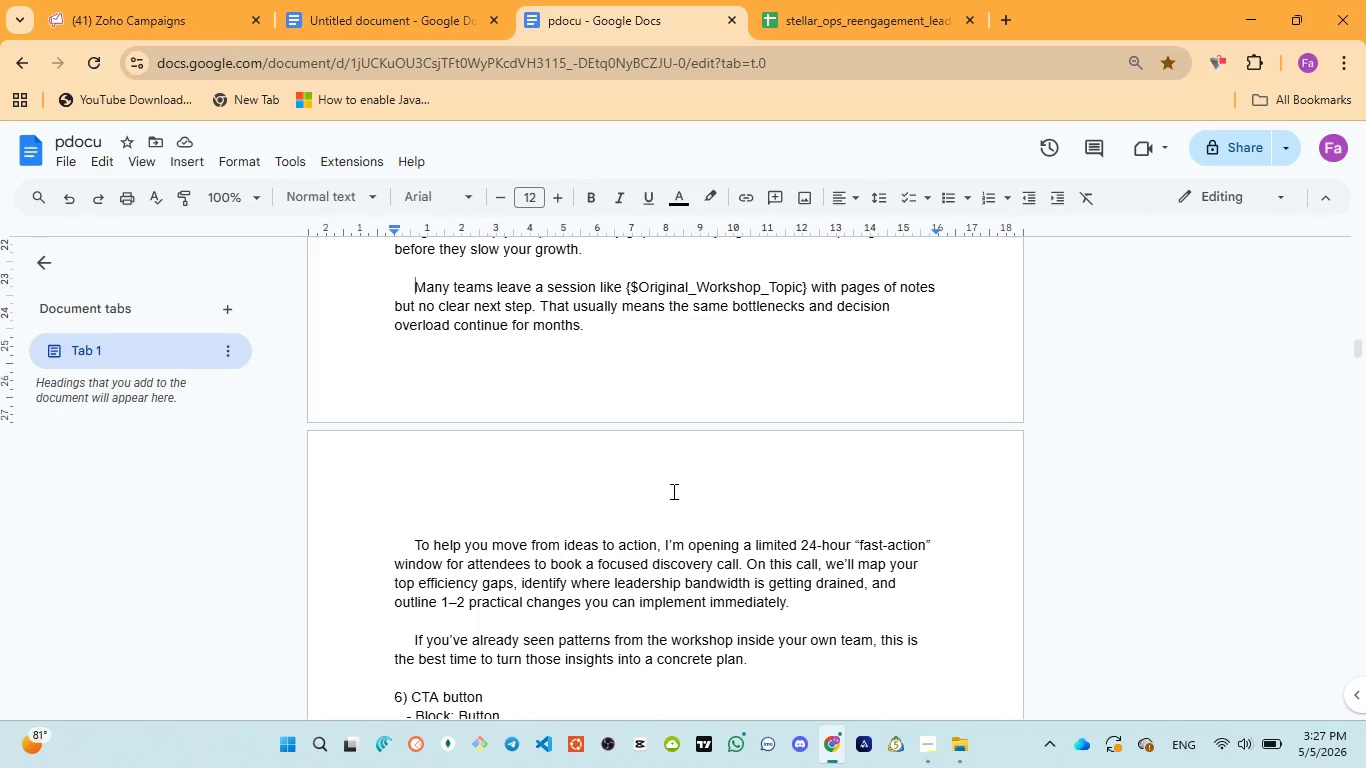 
wait(10.34)
 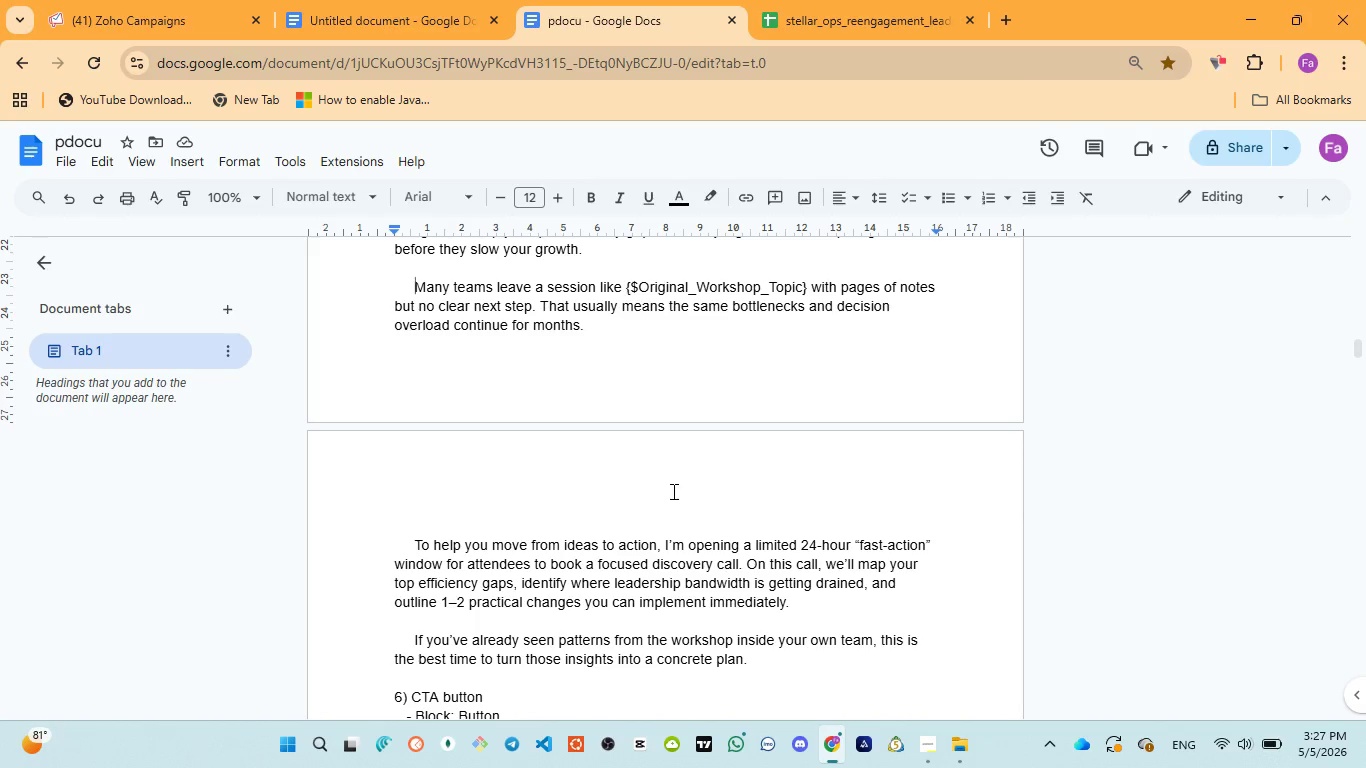 
left_click([104, 18])
 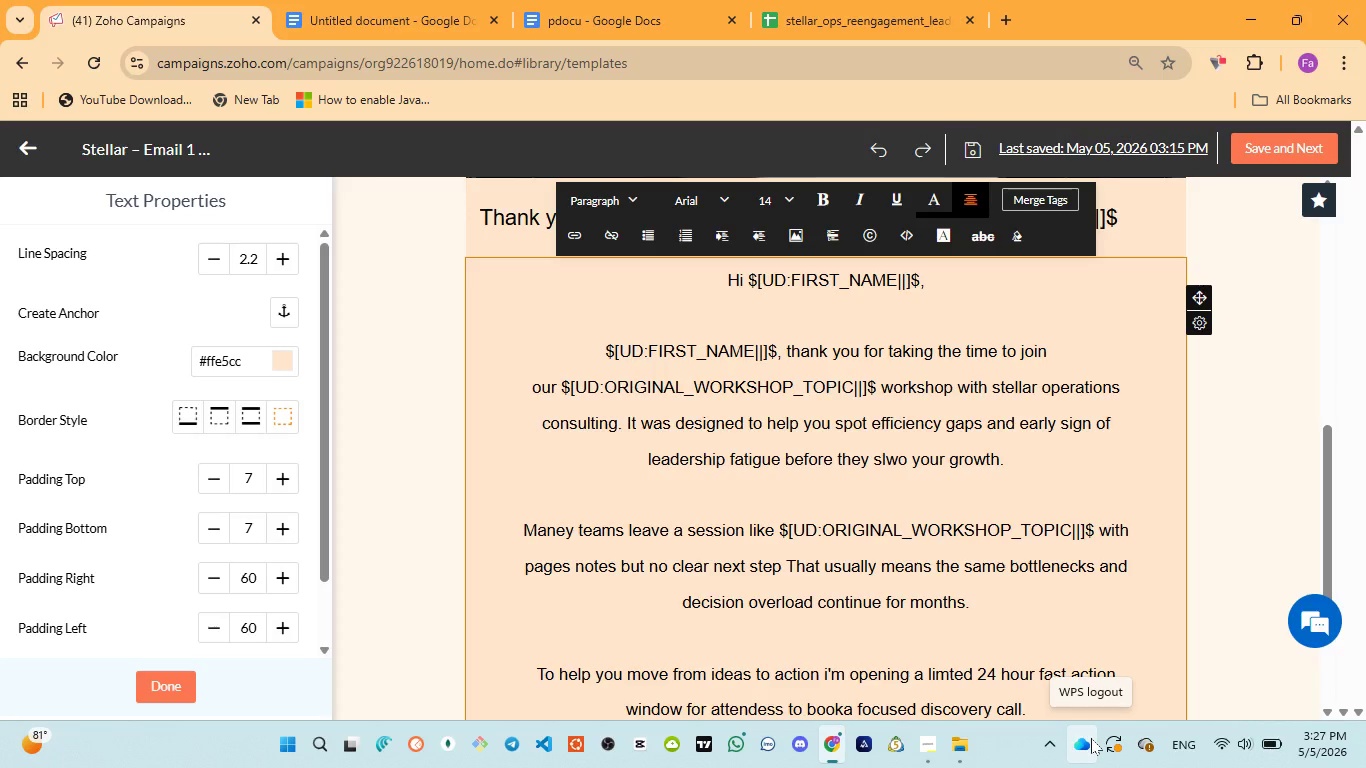 
key(Backspace)
type(, we will map your top efficiency to )
 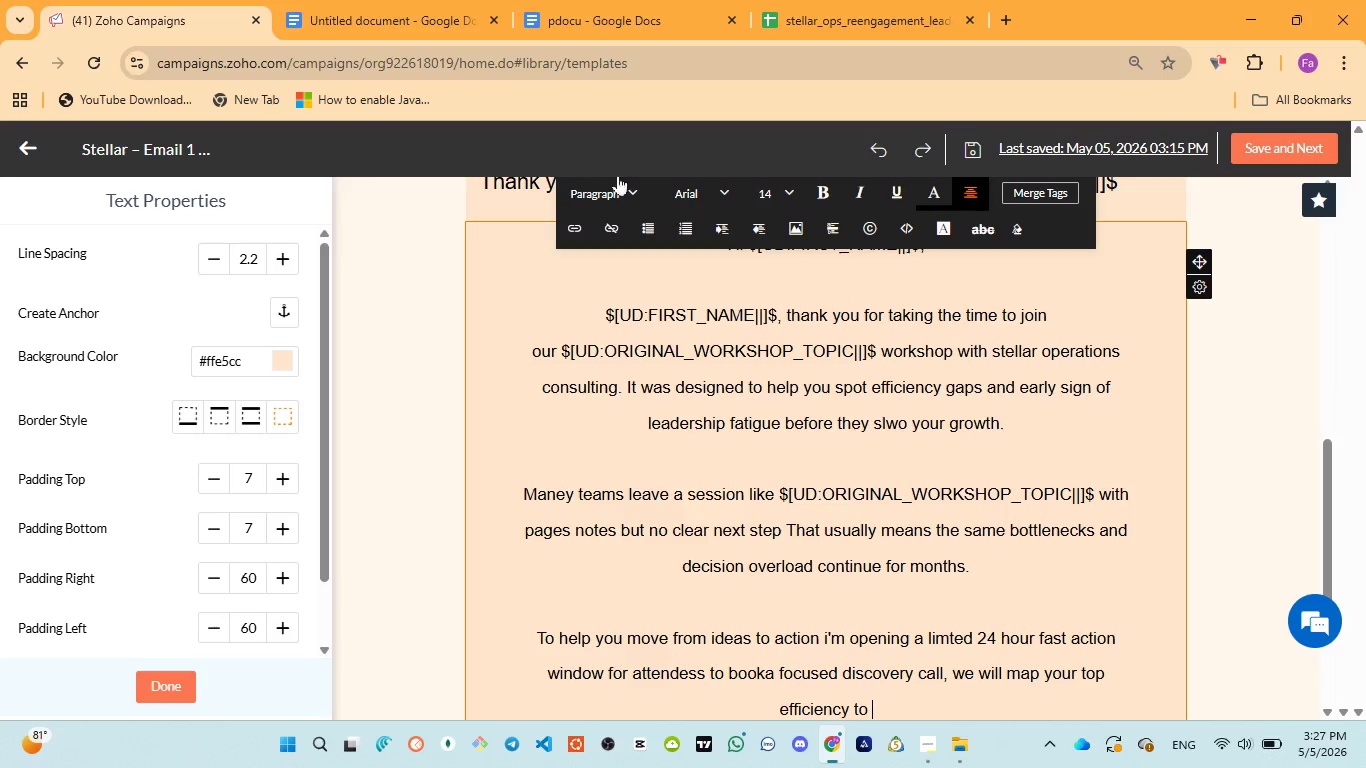 
left_click([579, 24])
 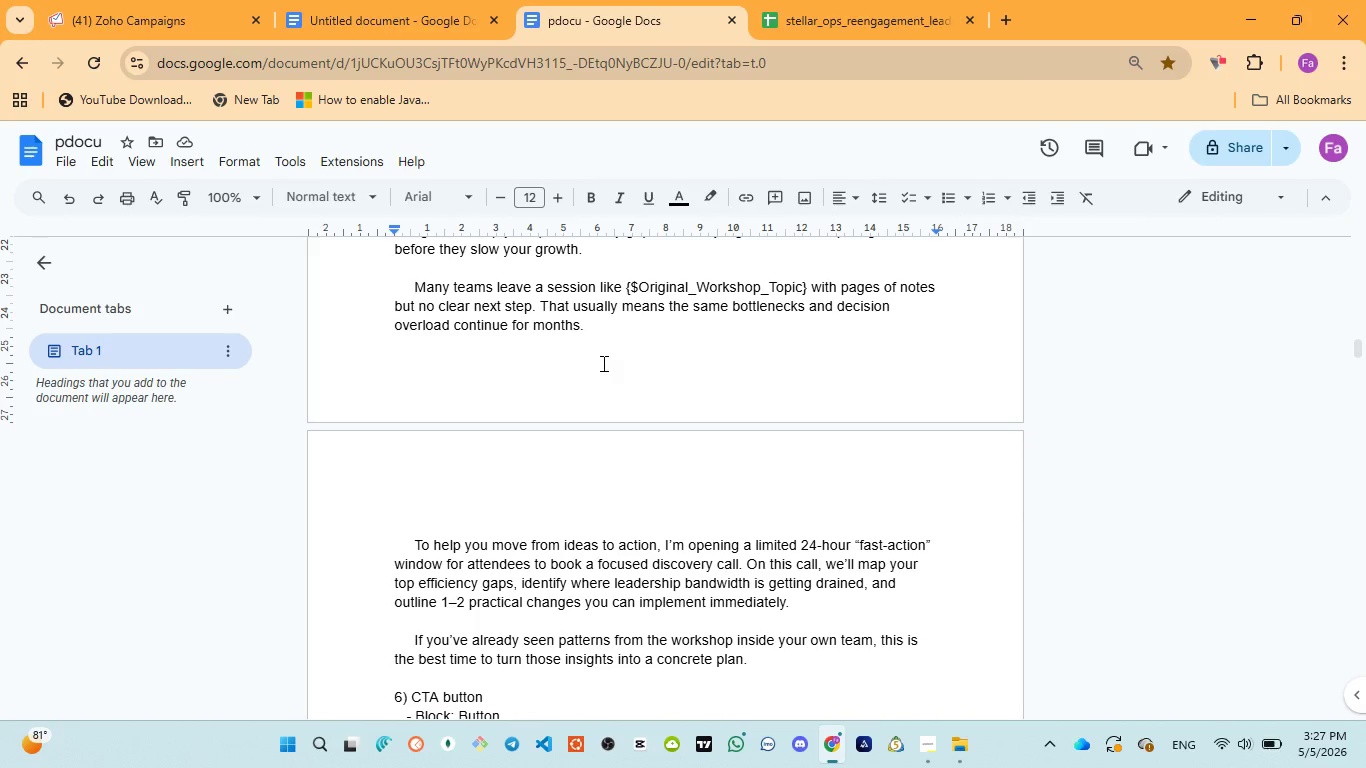 
wait(6.12)
 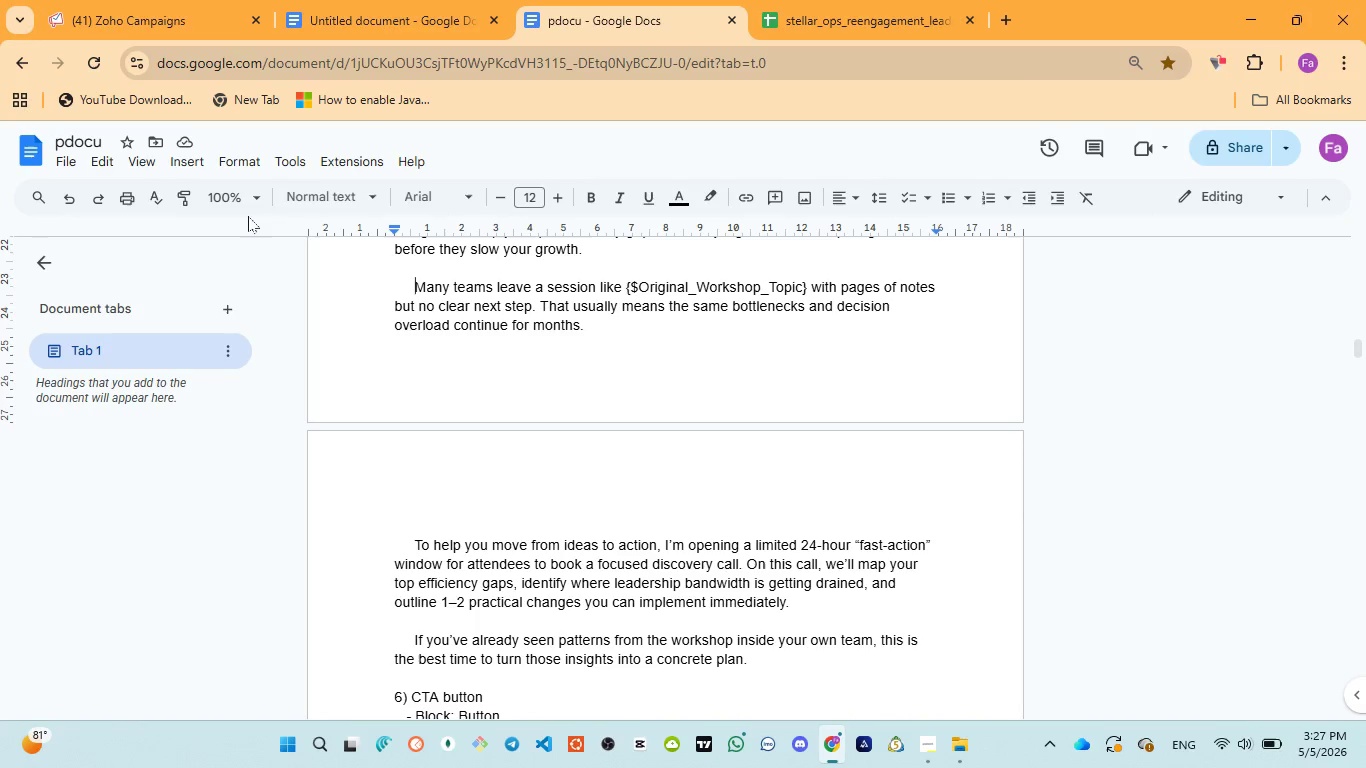 
left_click([101, 0])
 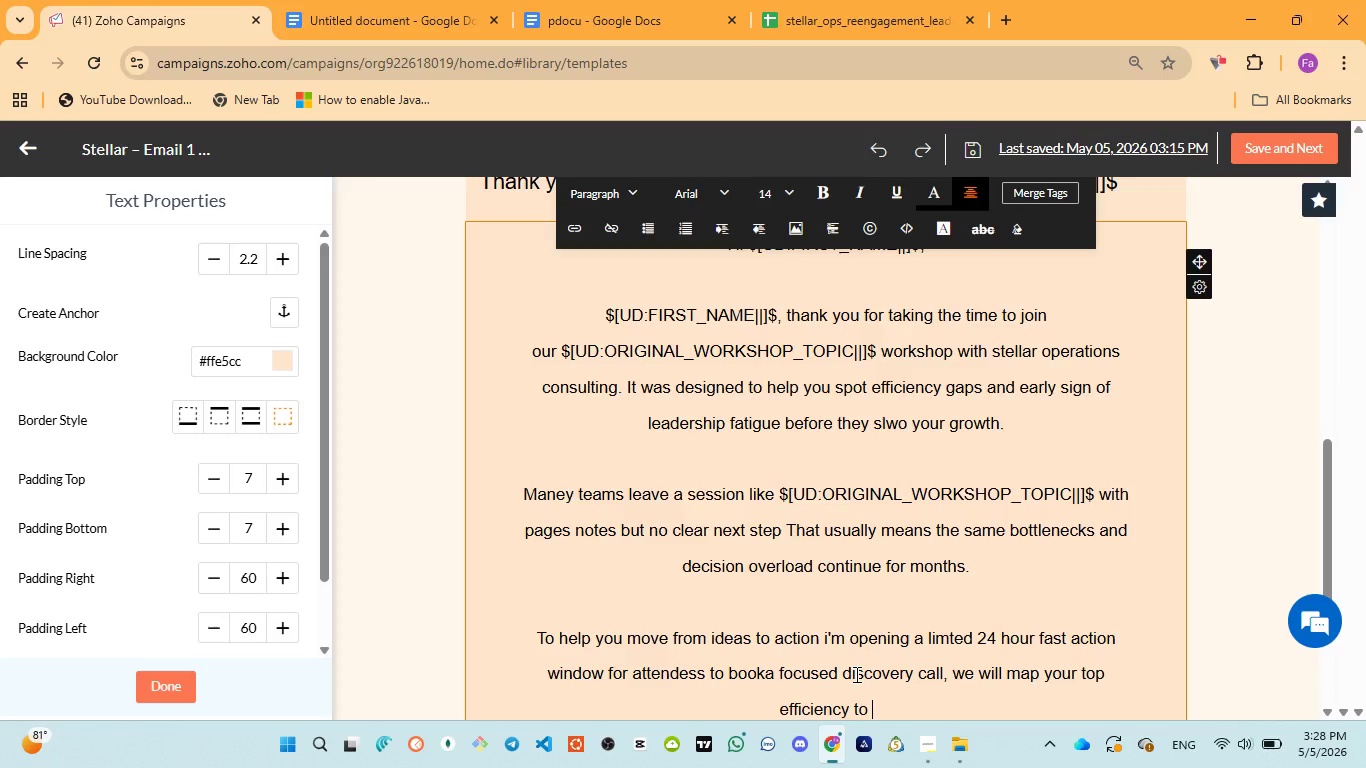 
key(Backspace)
key(Backspace)
key(Backspace)
type(gaps)
 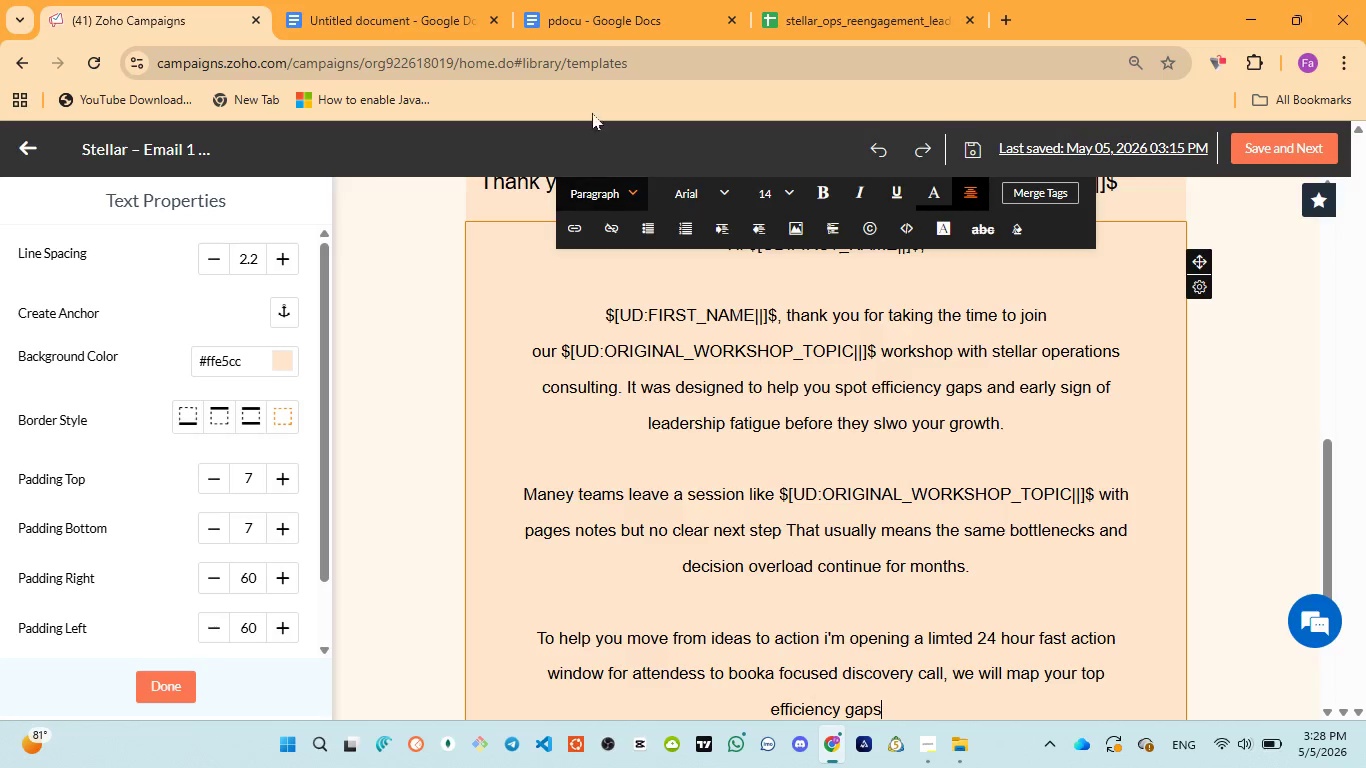 
left_click([566, 30])
 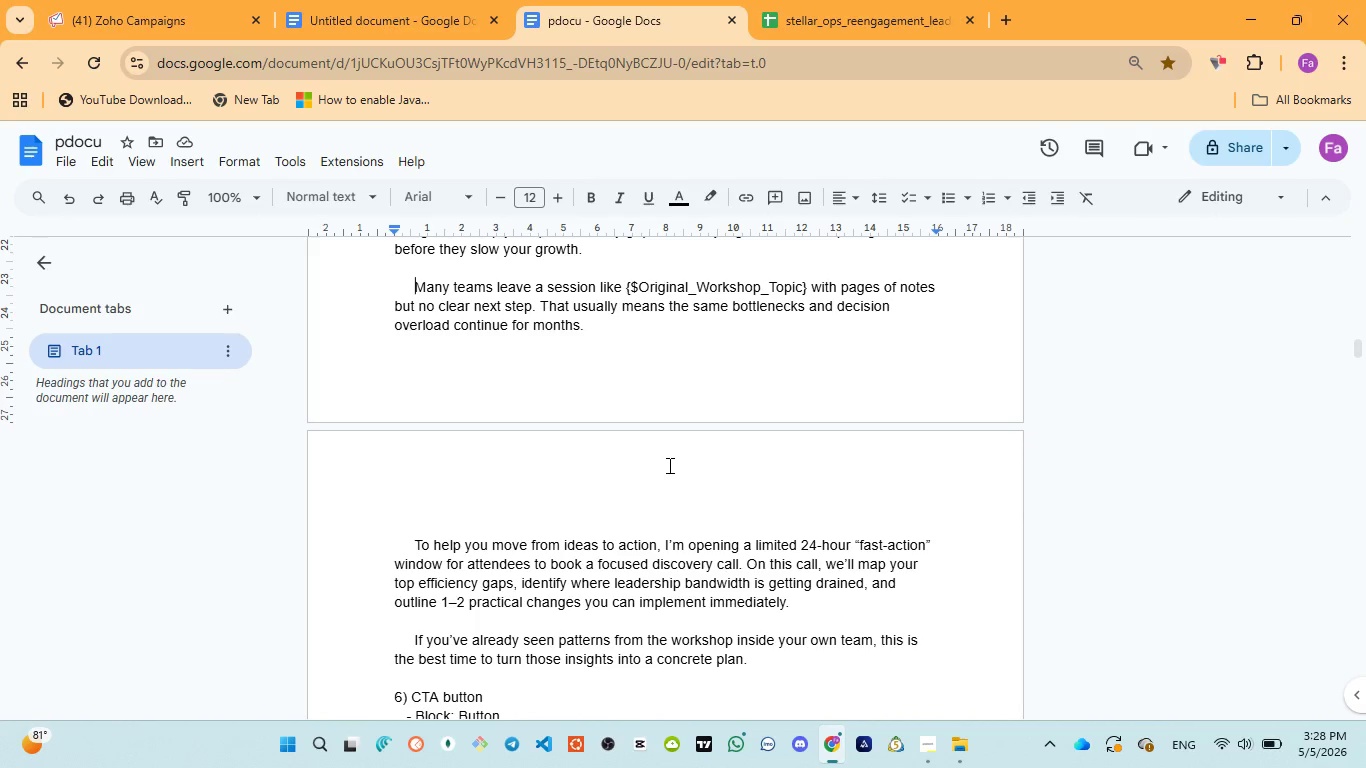 
wait(5.59)
 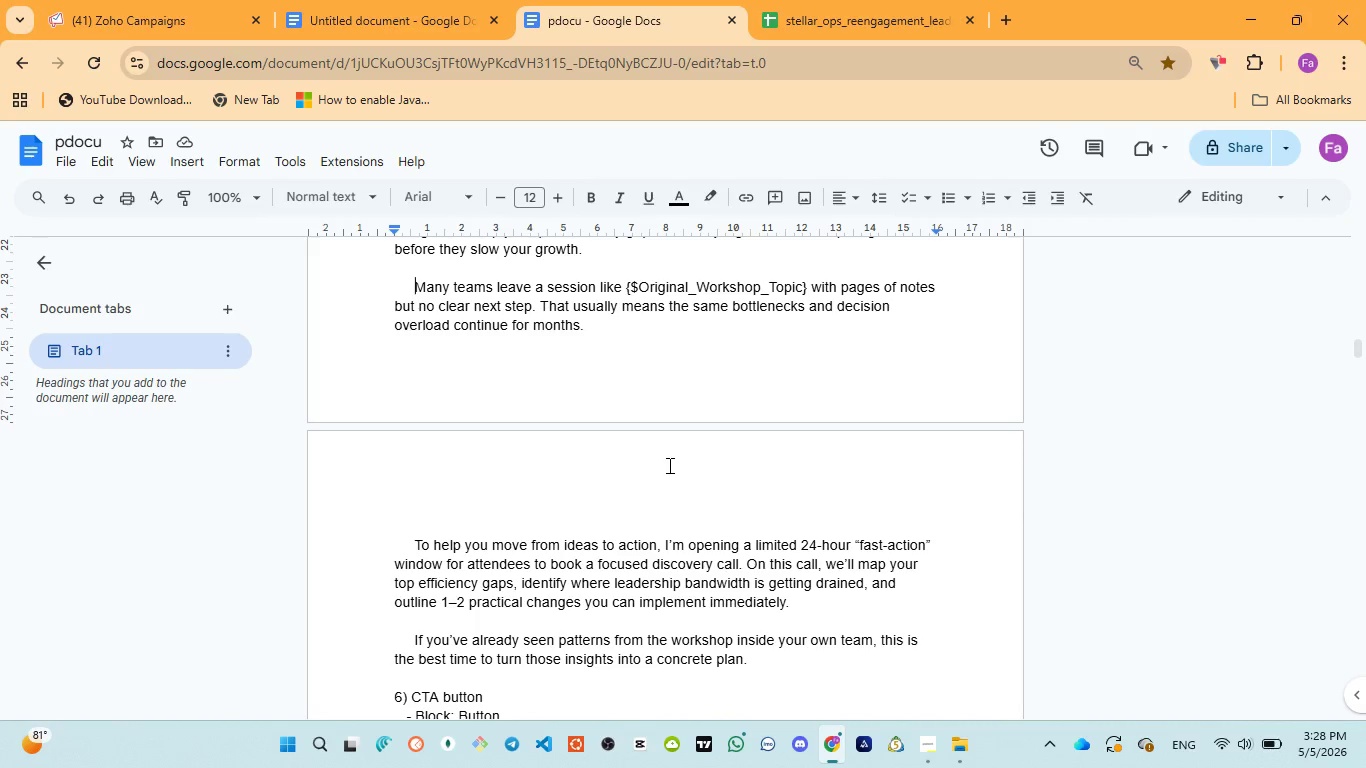 
left_click([158, 39])
 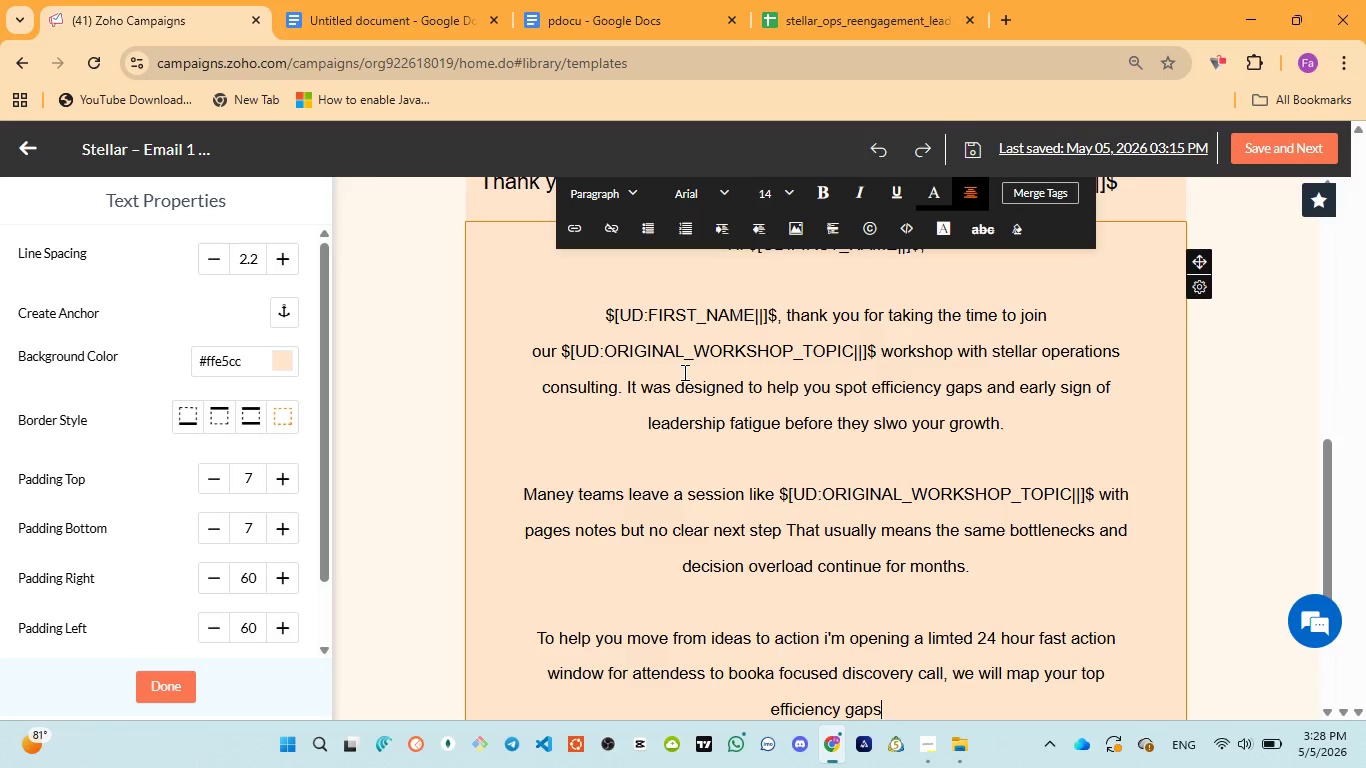 
type(, identify )
 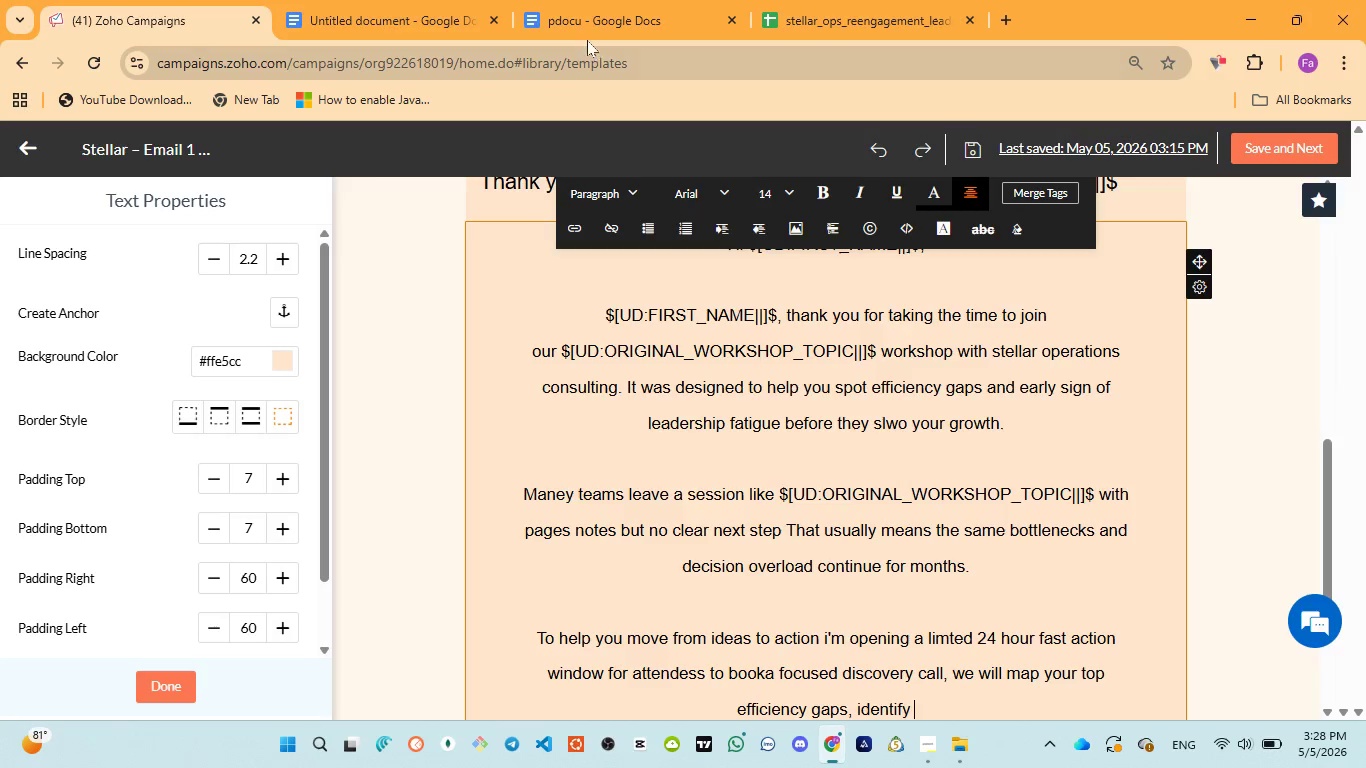 
left_click([585, 35])
 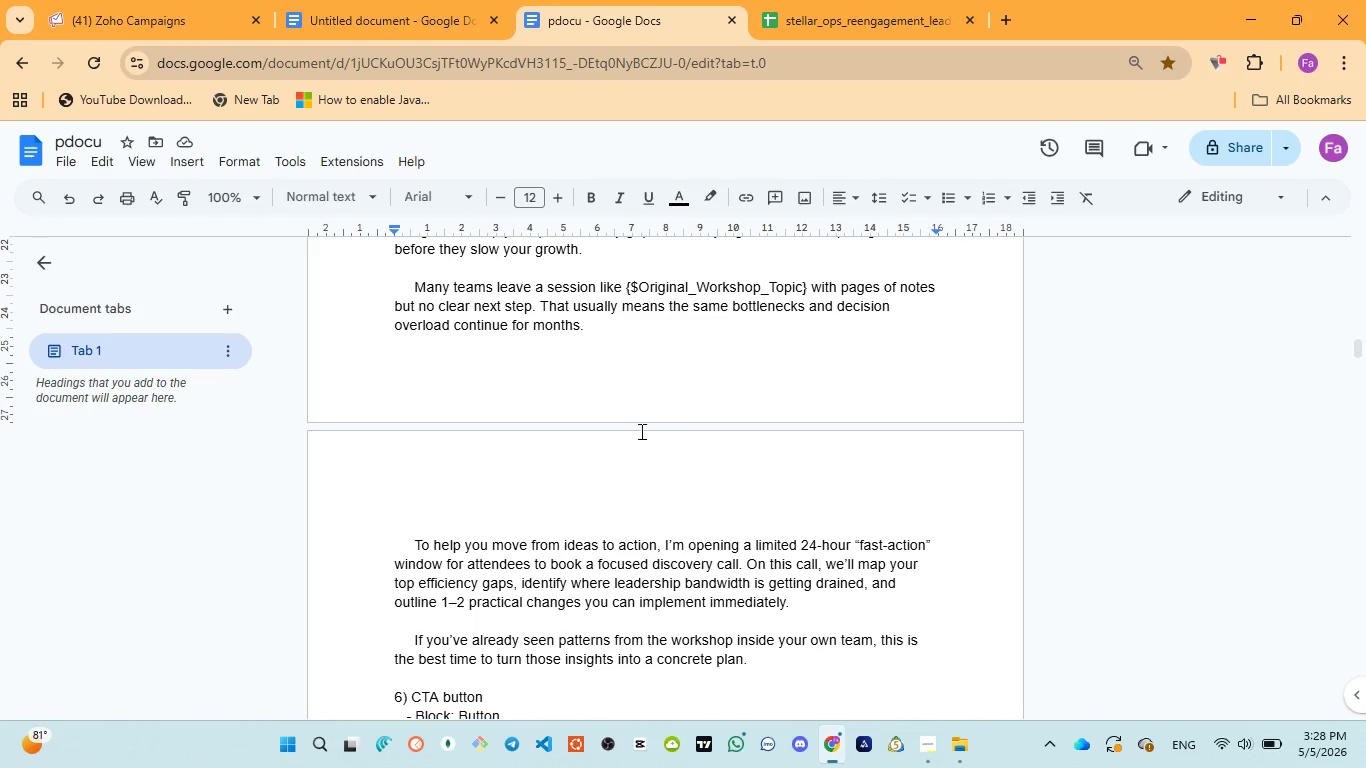 
wait(5.27)
 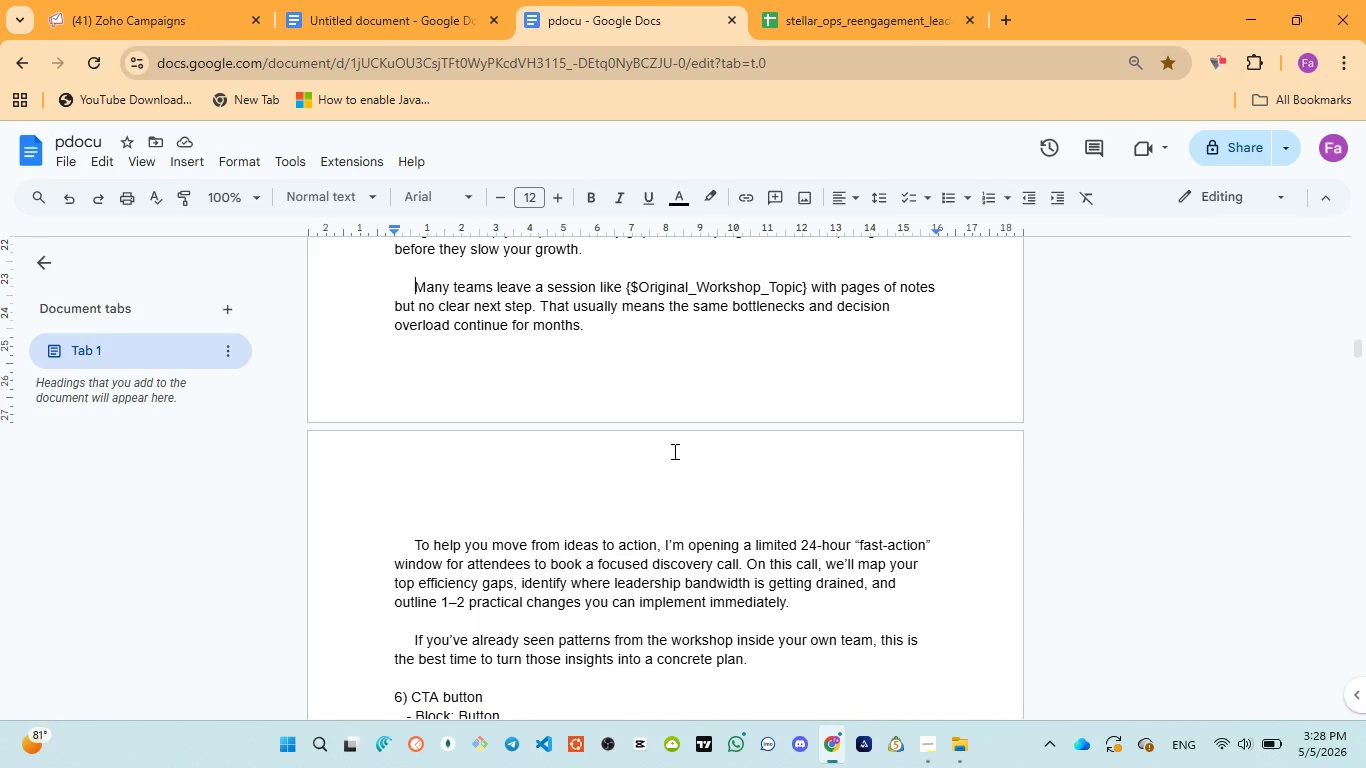 
left_click([128, 8])
 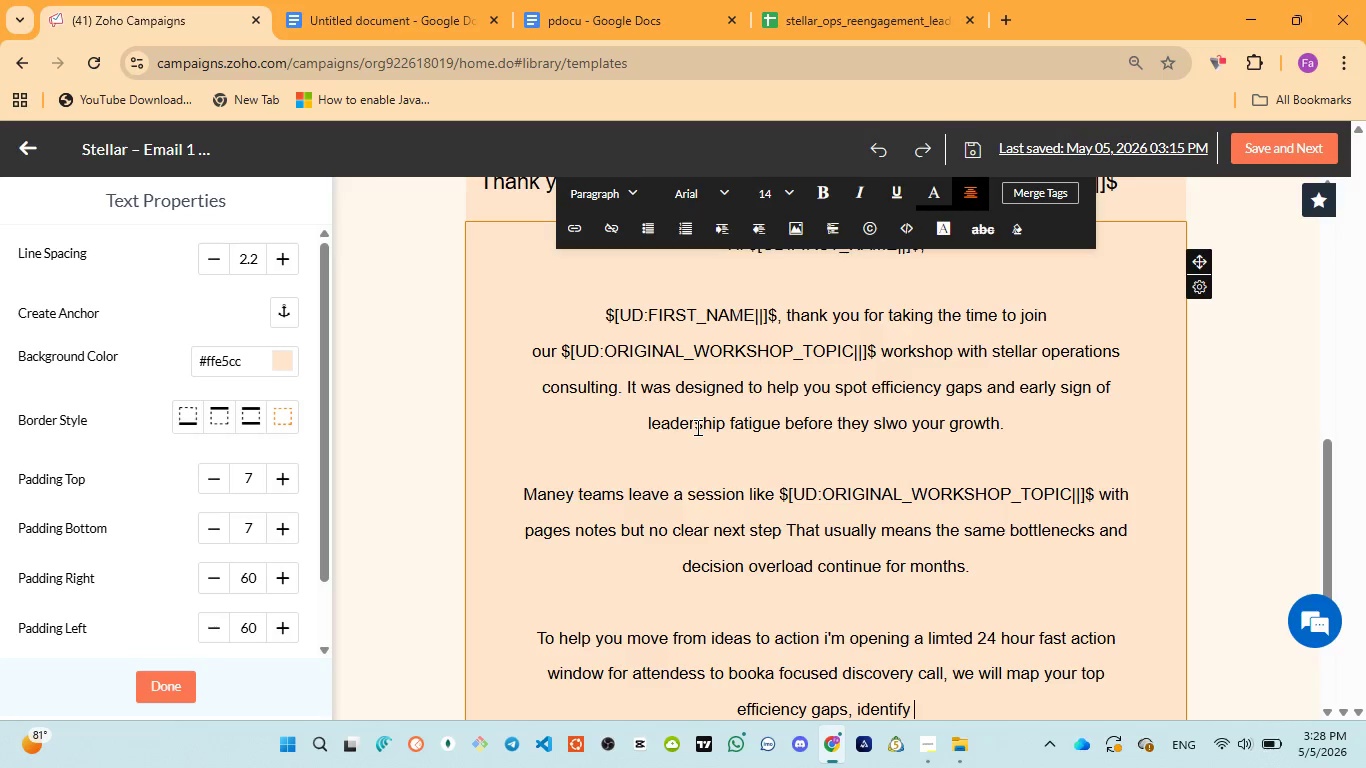 
type(where )
 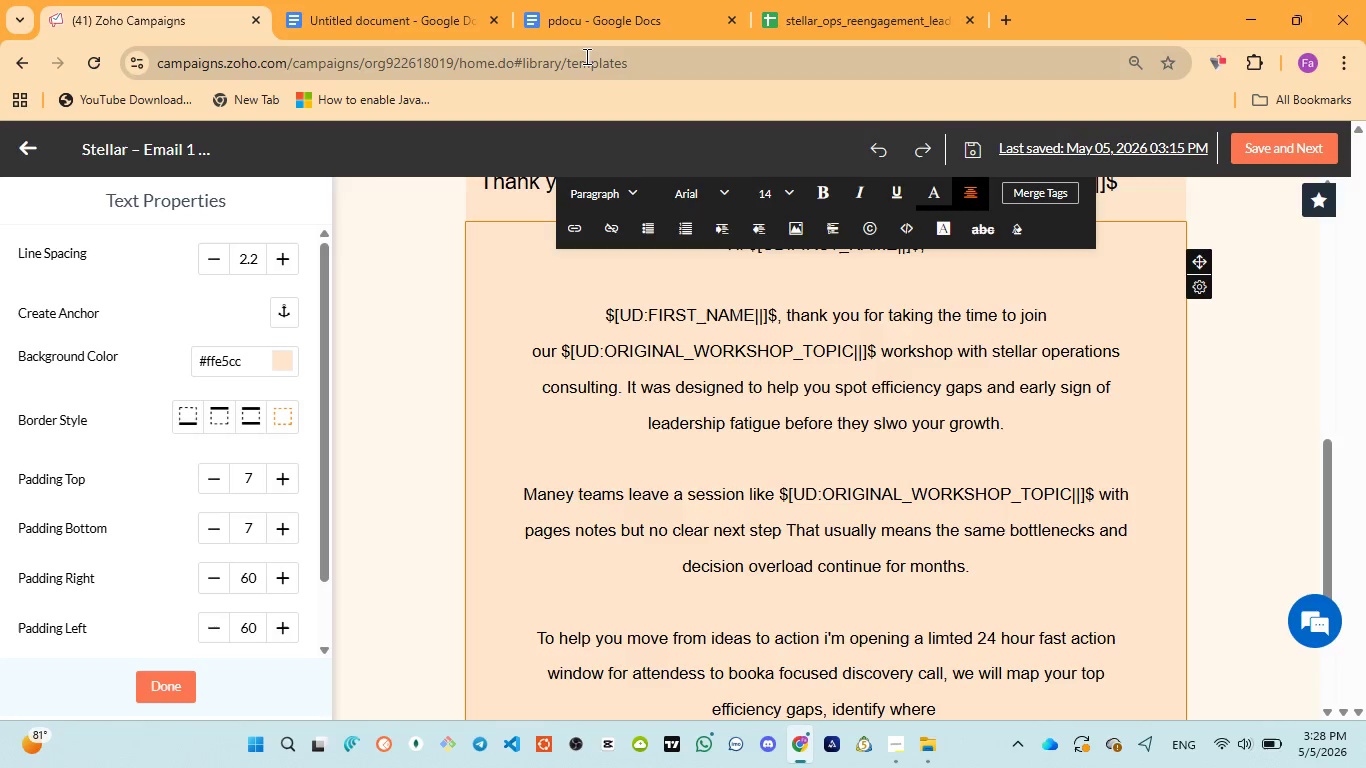 
left_click([576, 30])
 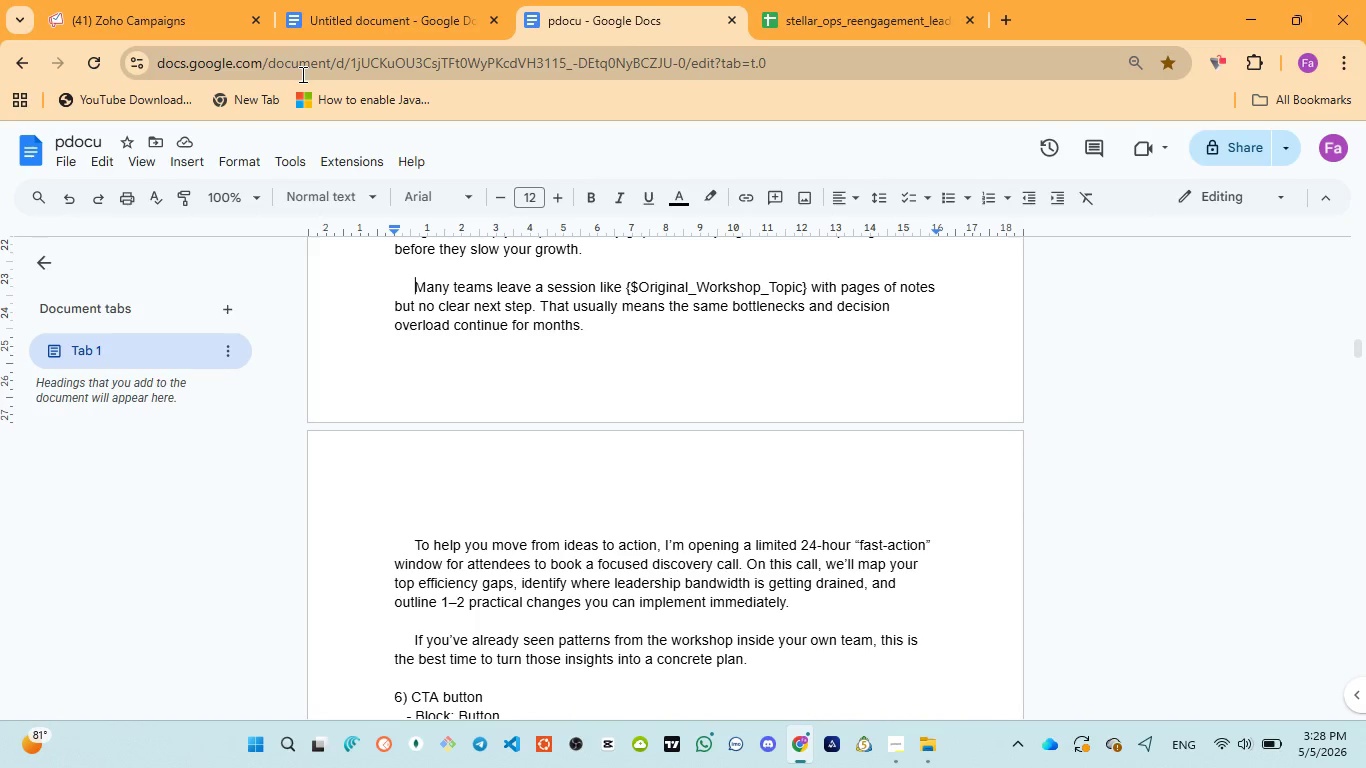 
left_click([139, 23])
 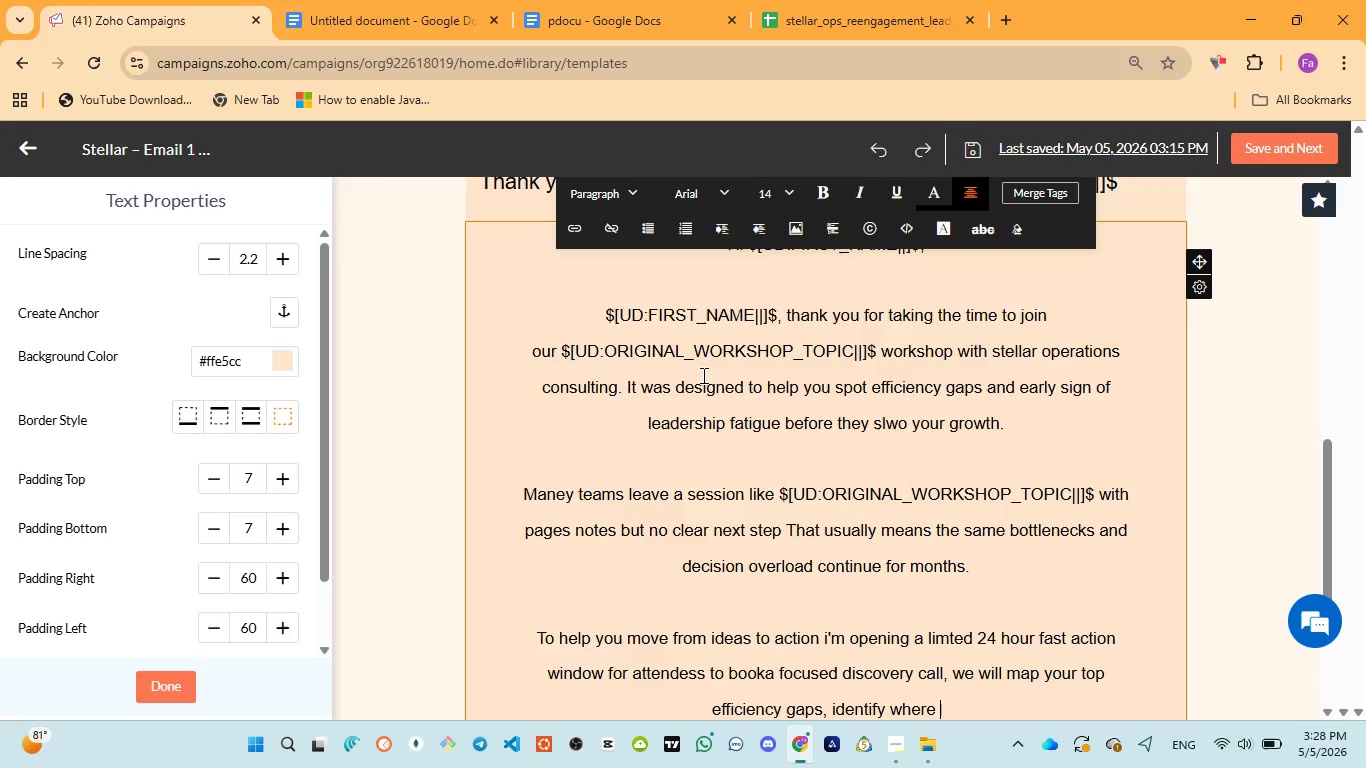 
type(leadership )
 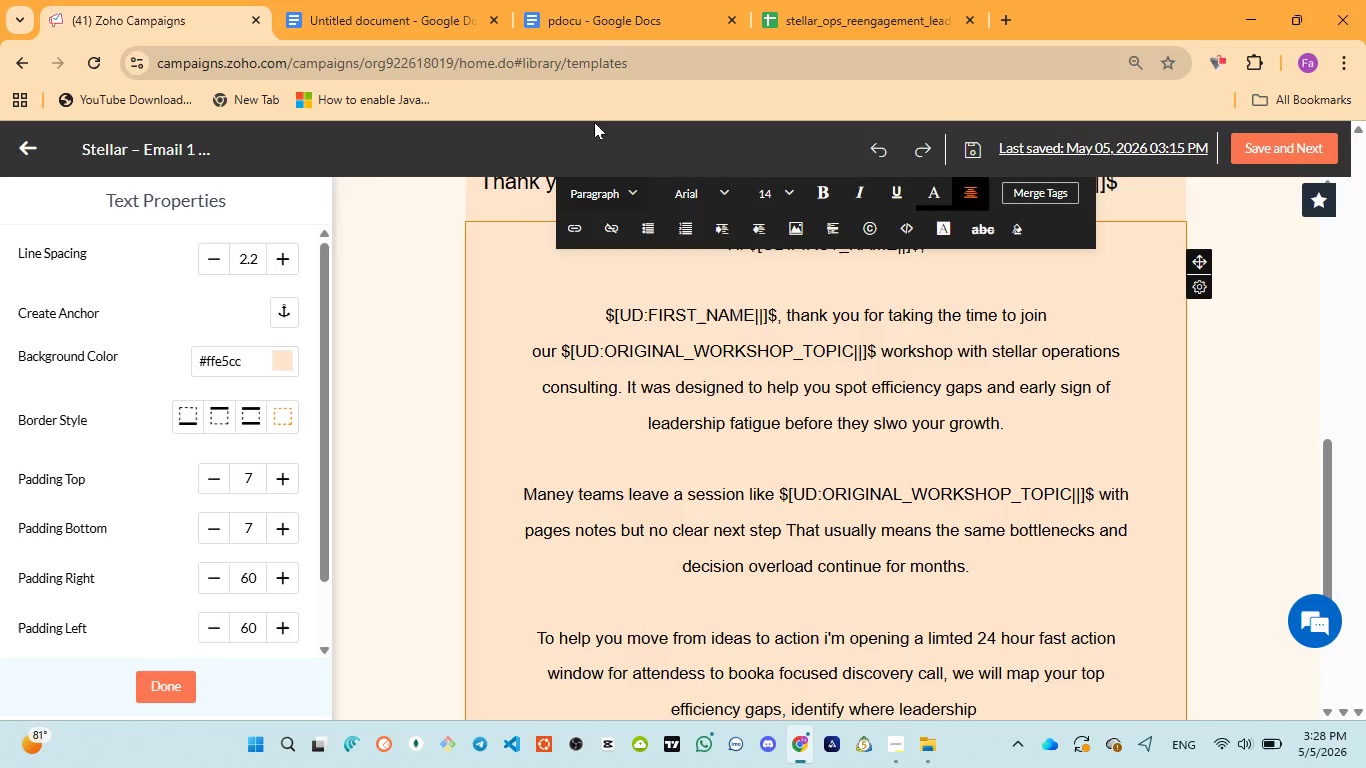 
left_click([568, 28])
 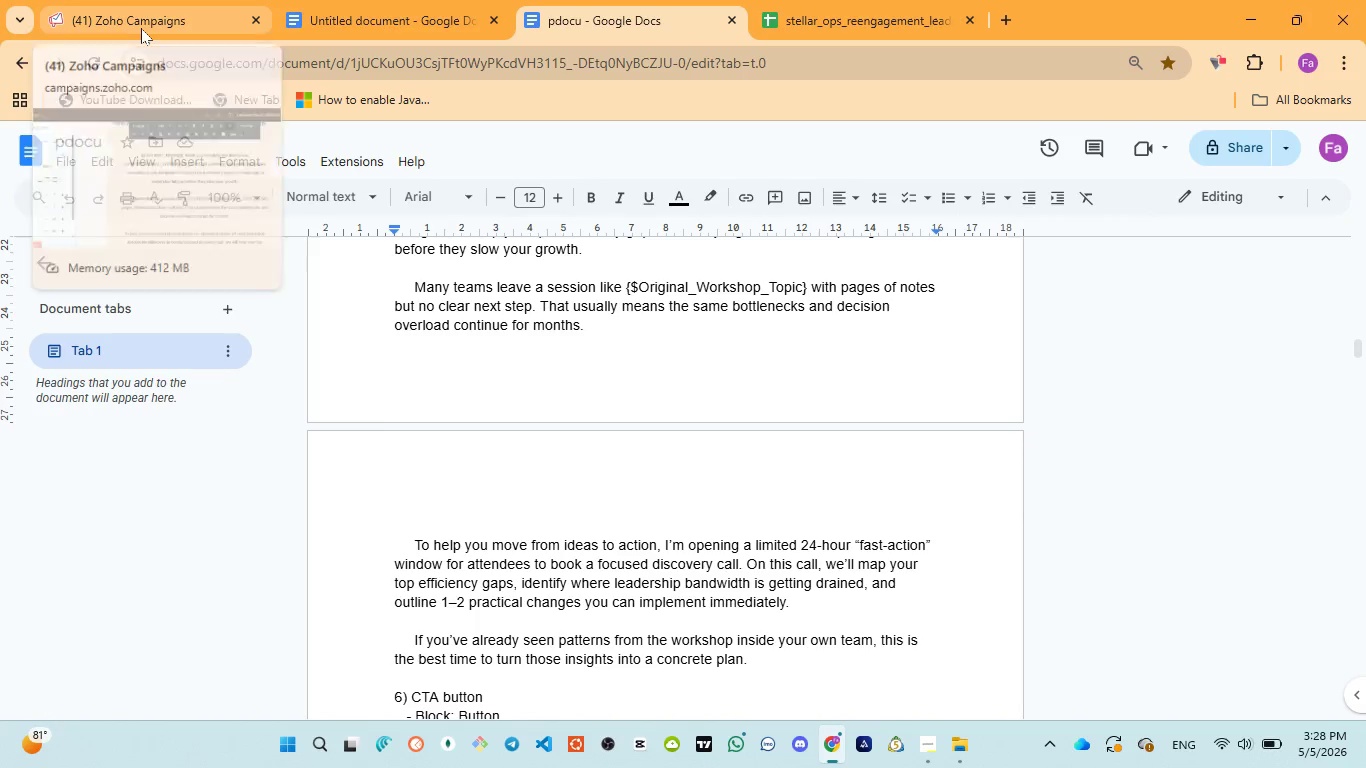 
wait(5.23)
 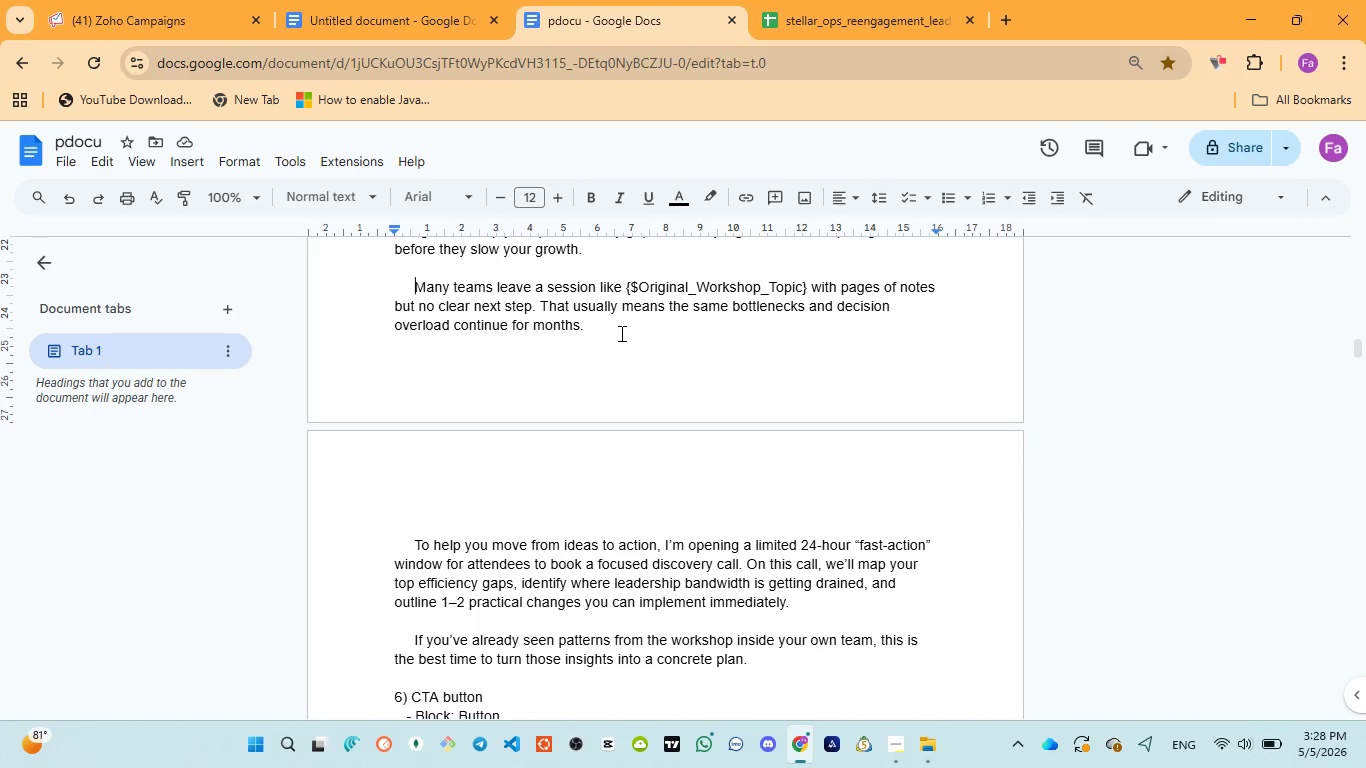 
left_click([141, 28])
 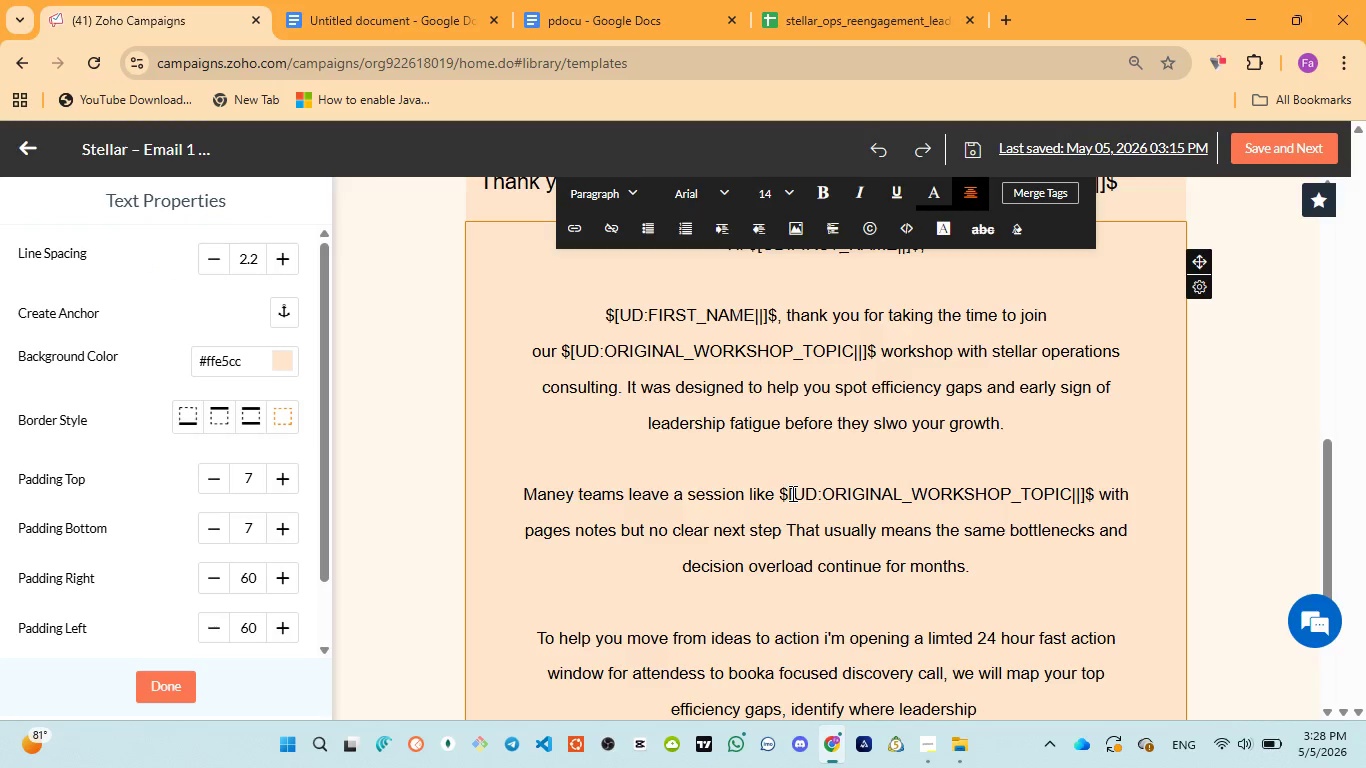 
type(bam)
key(Backspace)
type(ndwidth getting )
 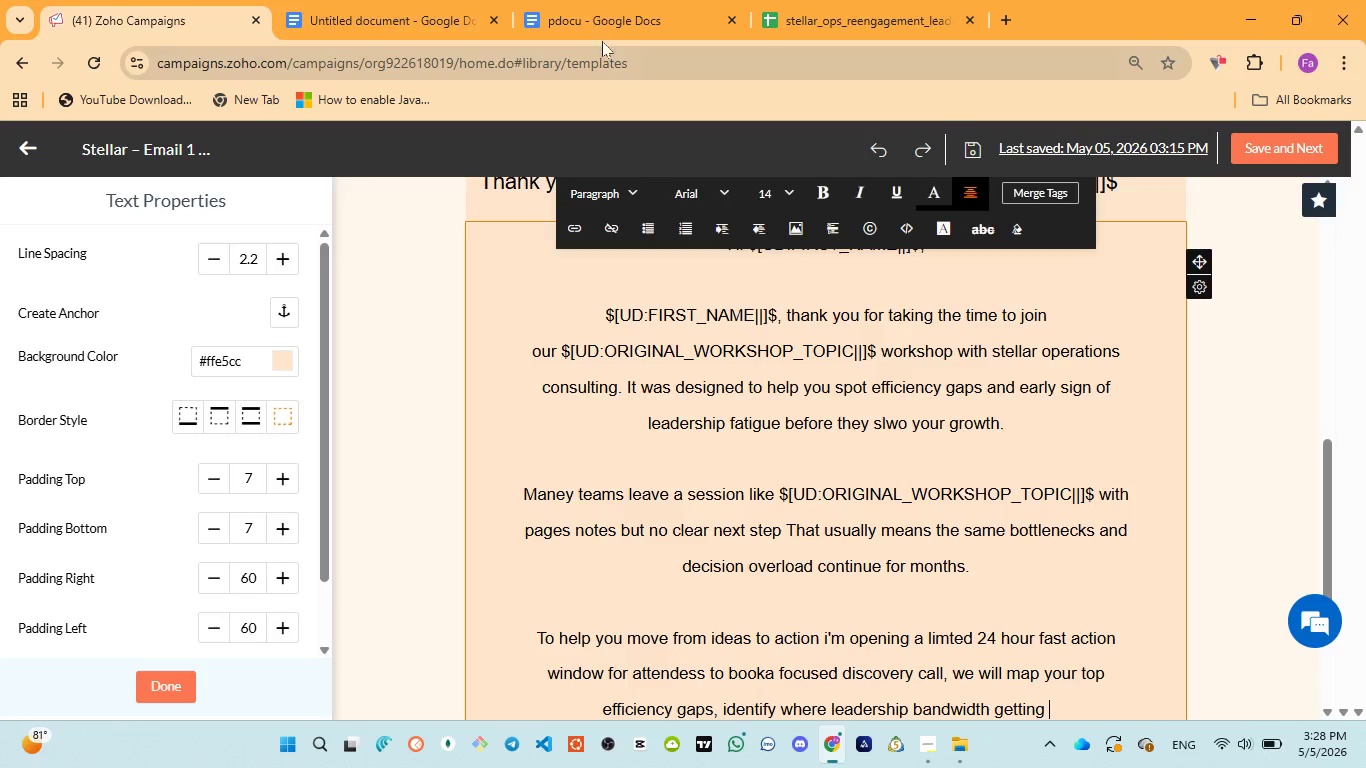 
left_click([599, 28])
 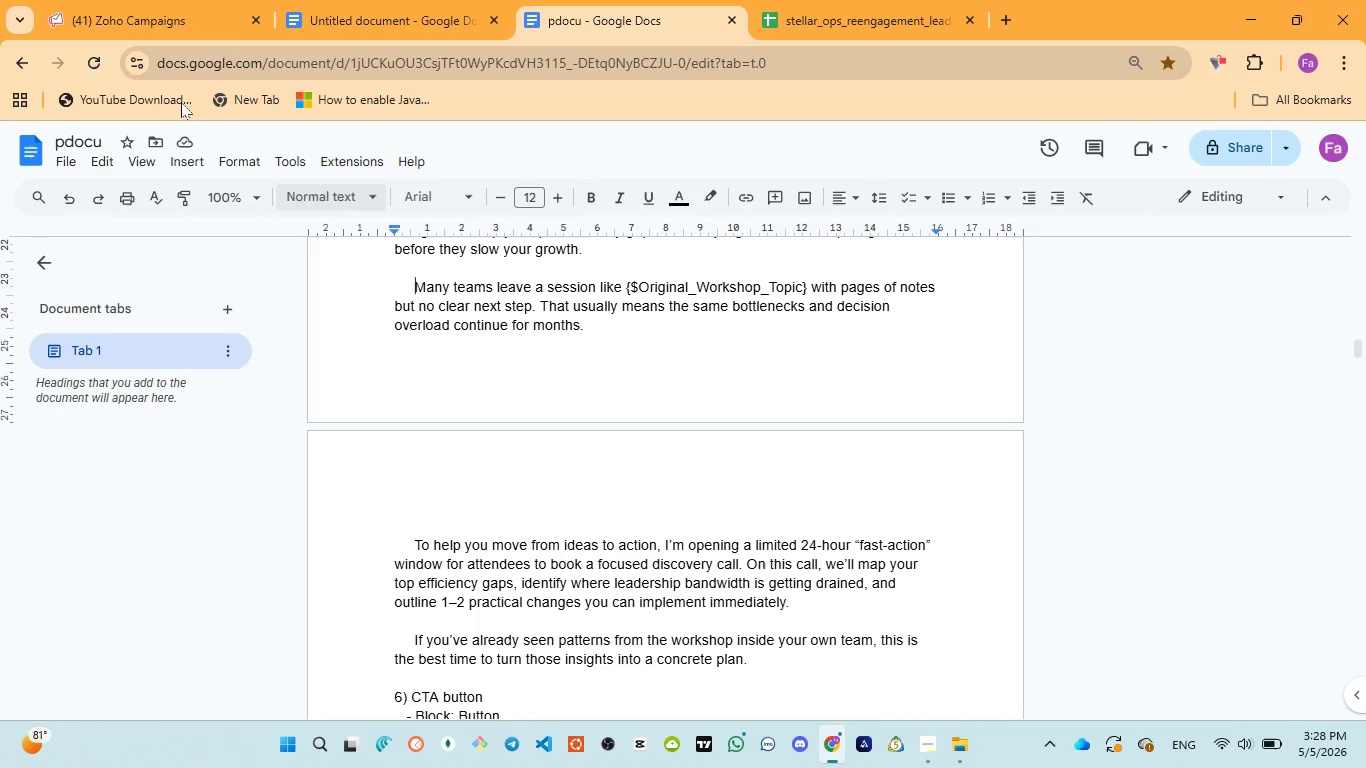 
left_click([130, 19])
 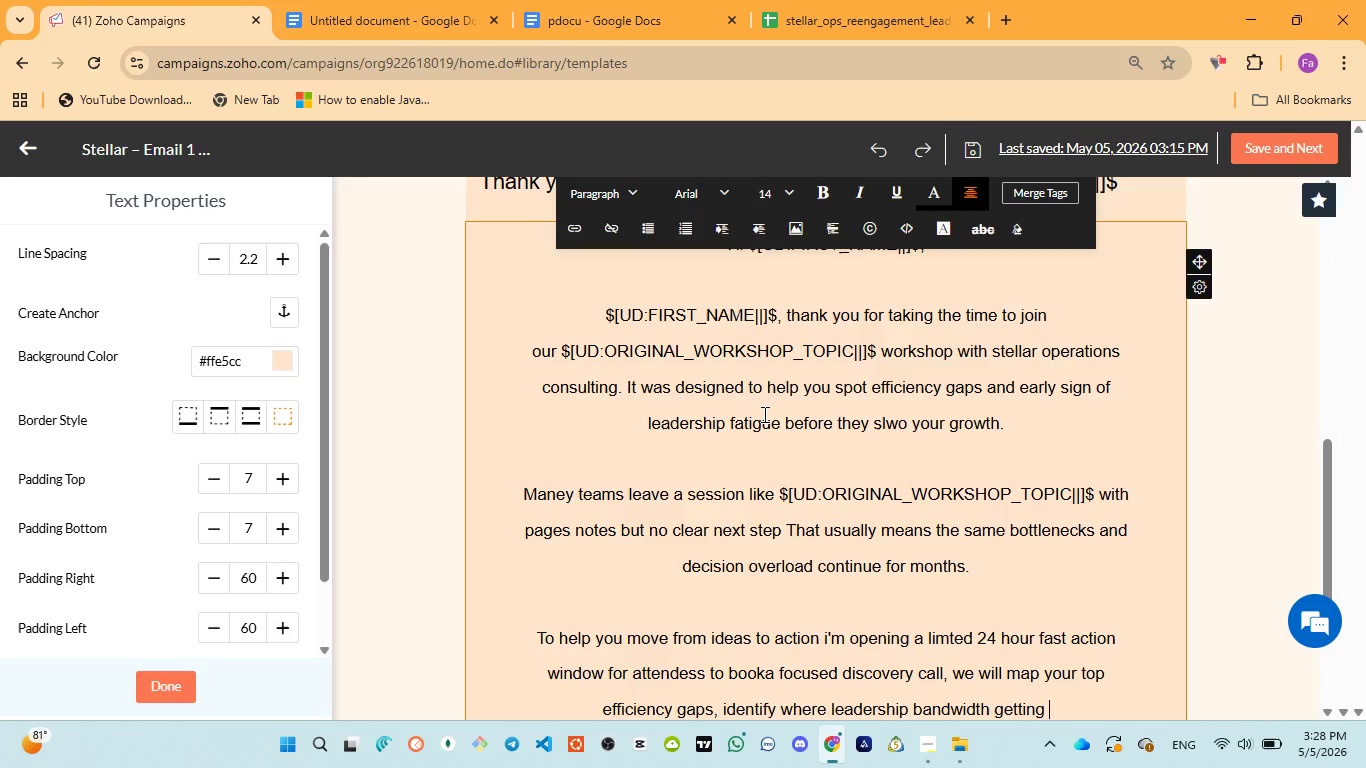 
type(drained )
 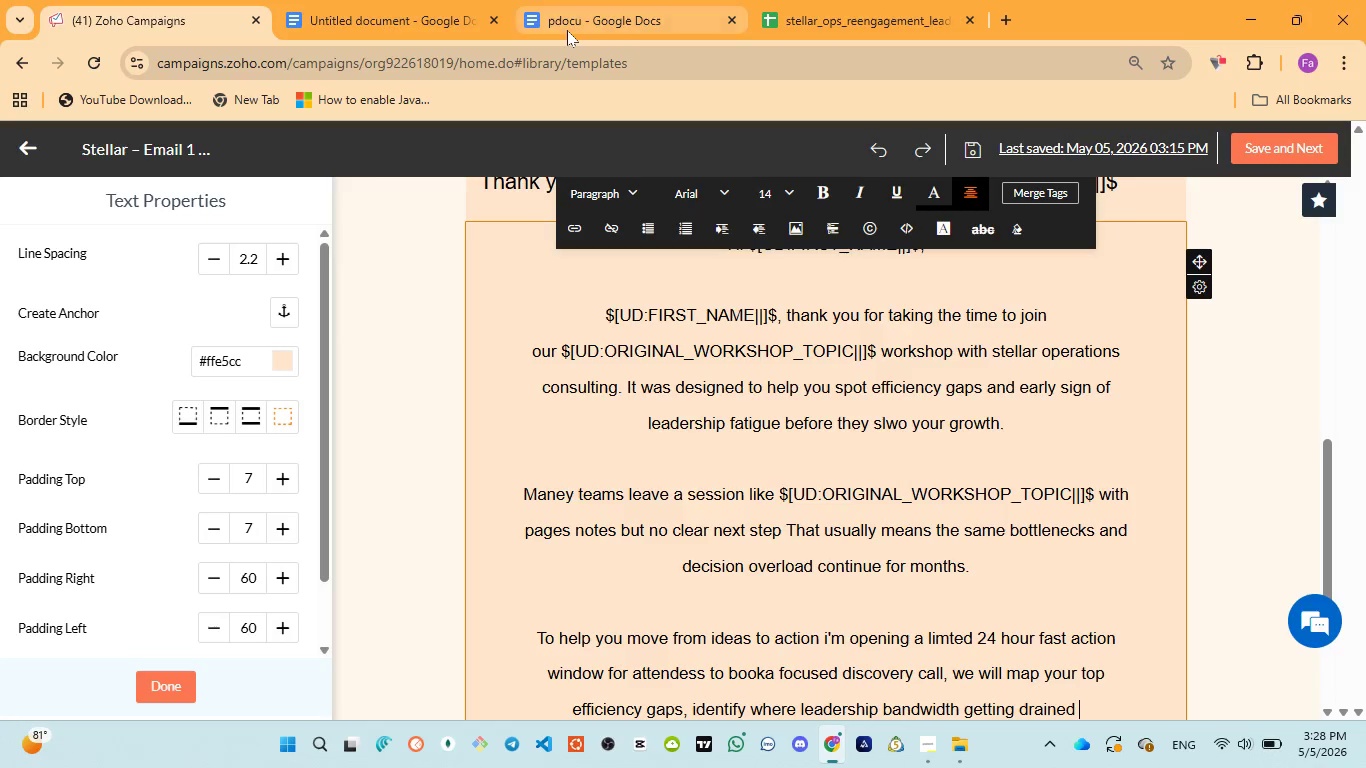 
left_click([567, 30])
 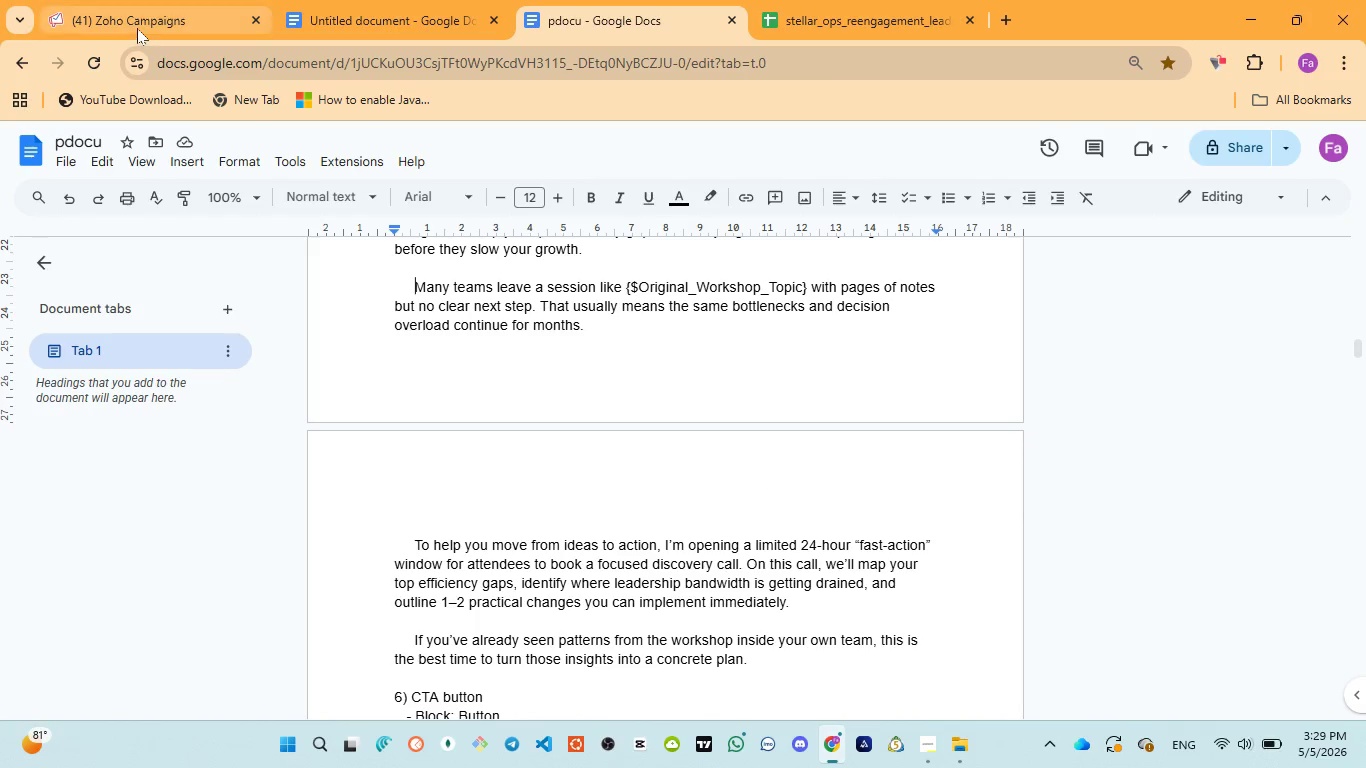 
left_click([137, 26])
 